 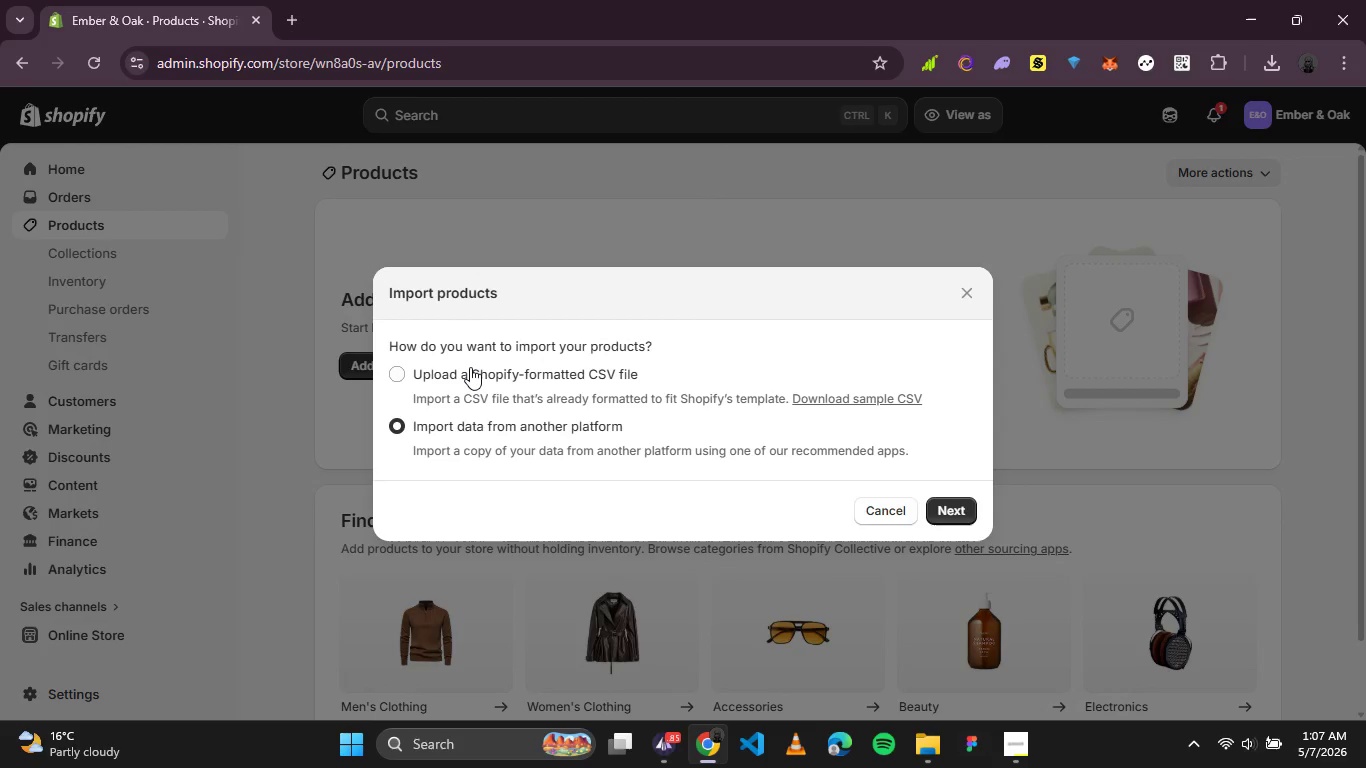 
left_click([599, 376])
 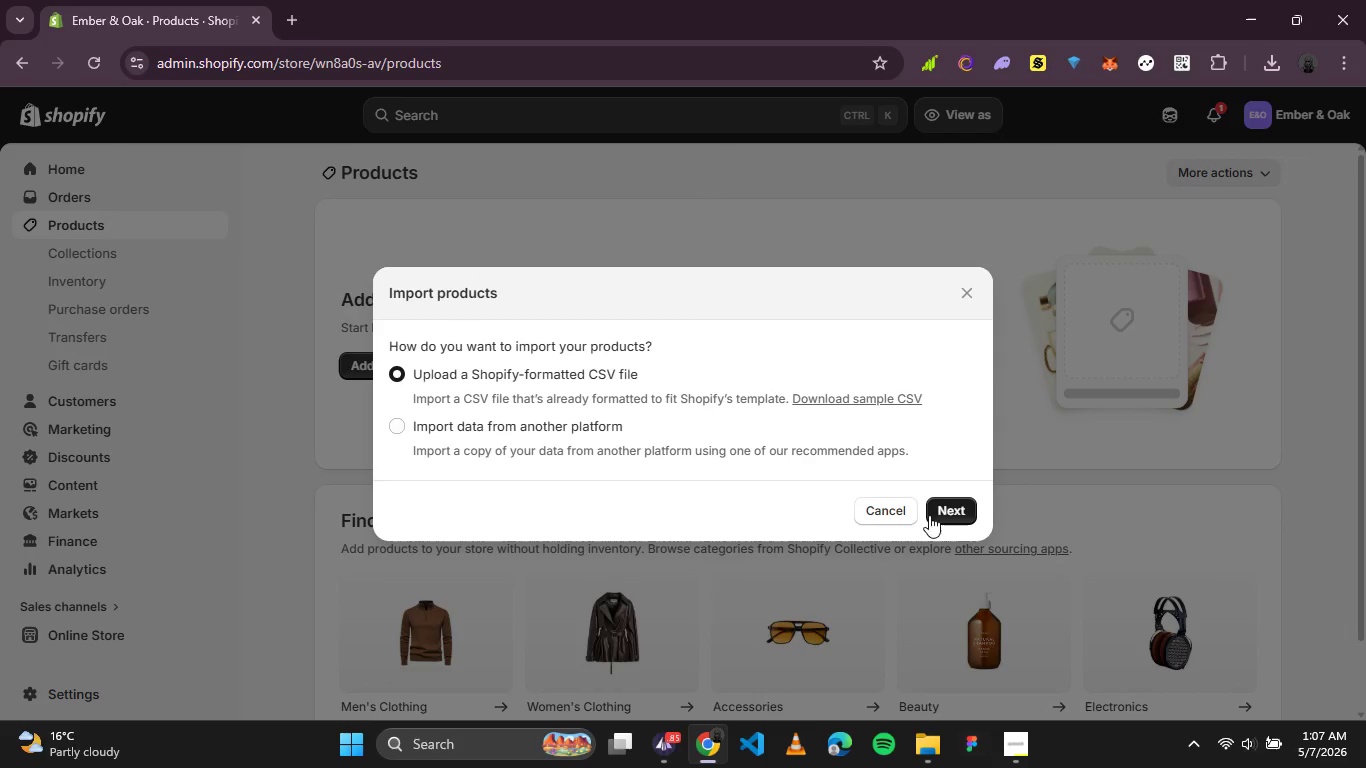 
left_click([942, 509])
 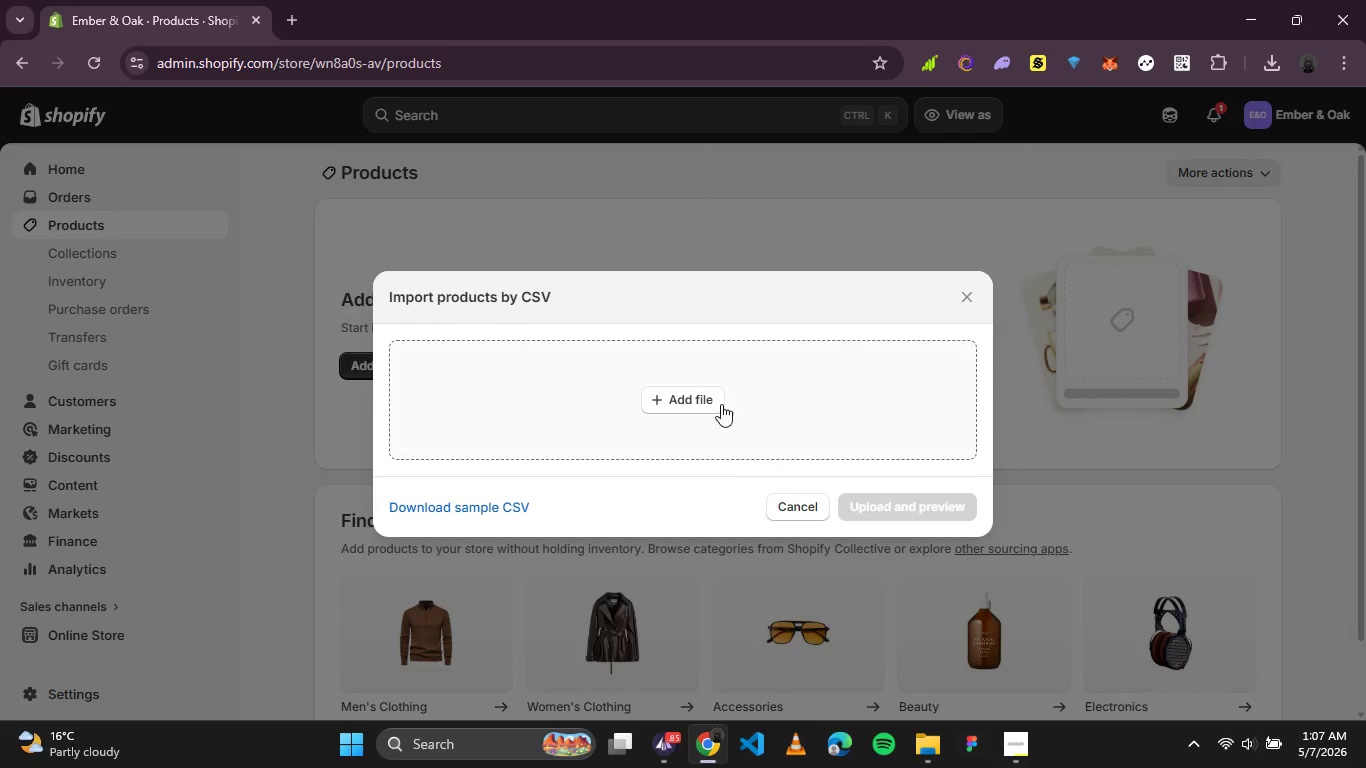 
left_click([705, 401])
 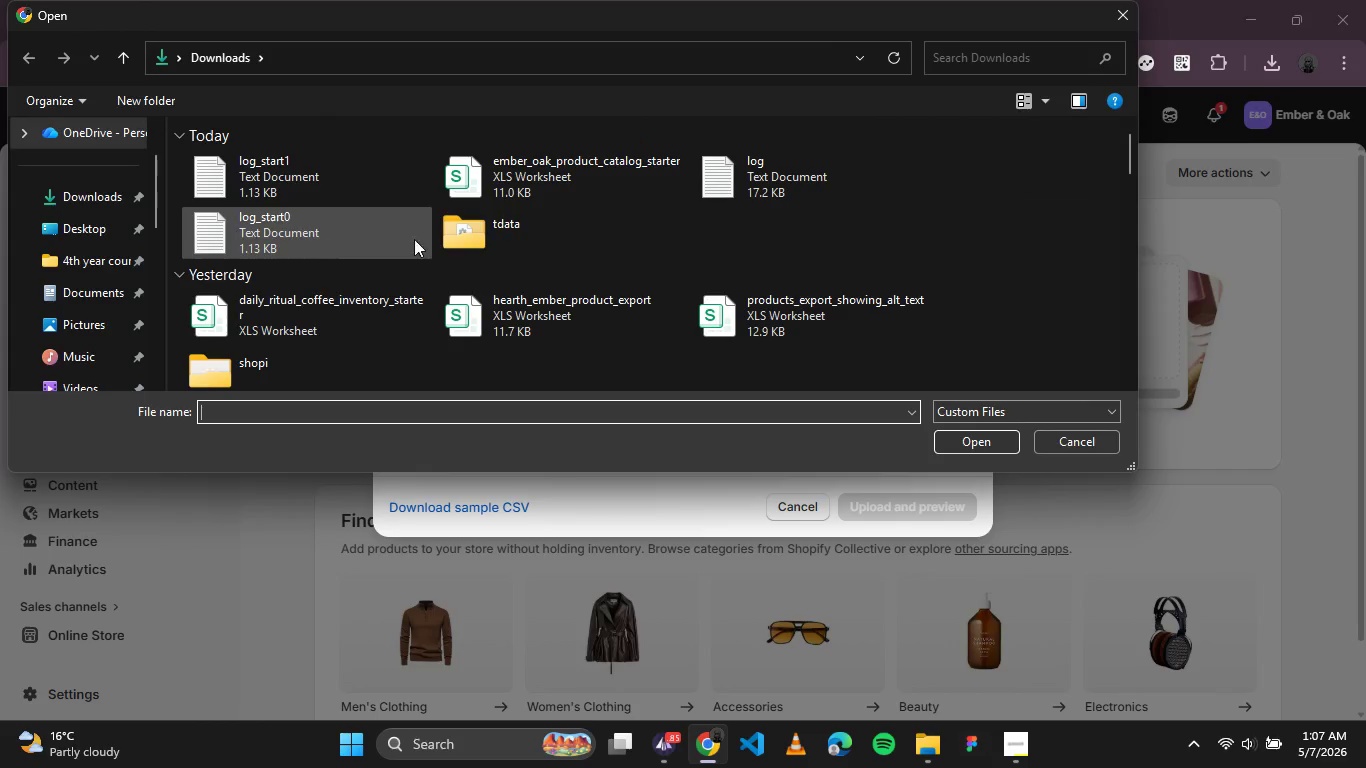 
double_click([540, 175])
 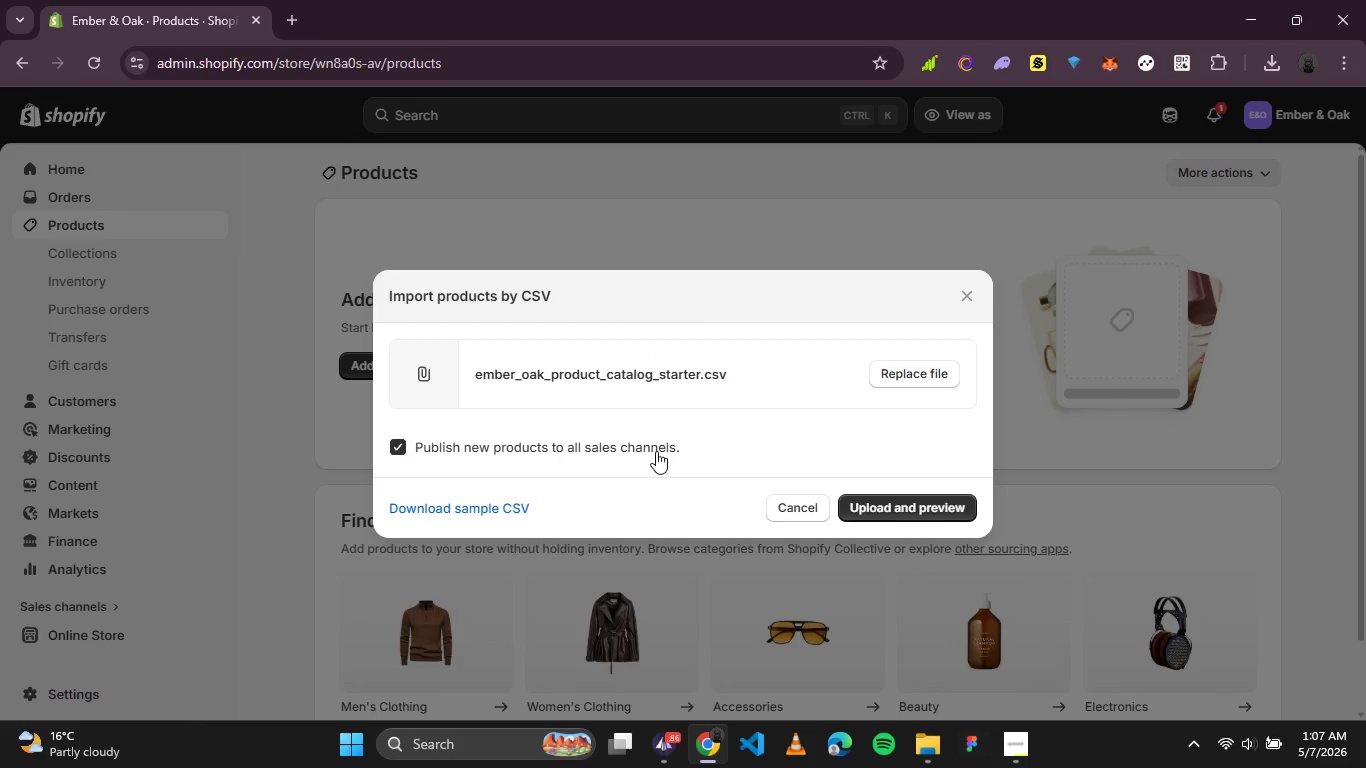 
wait(8.72)
 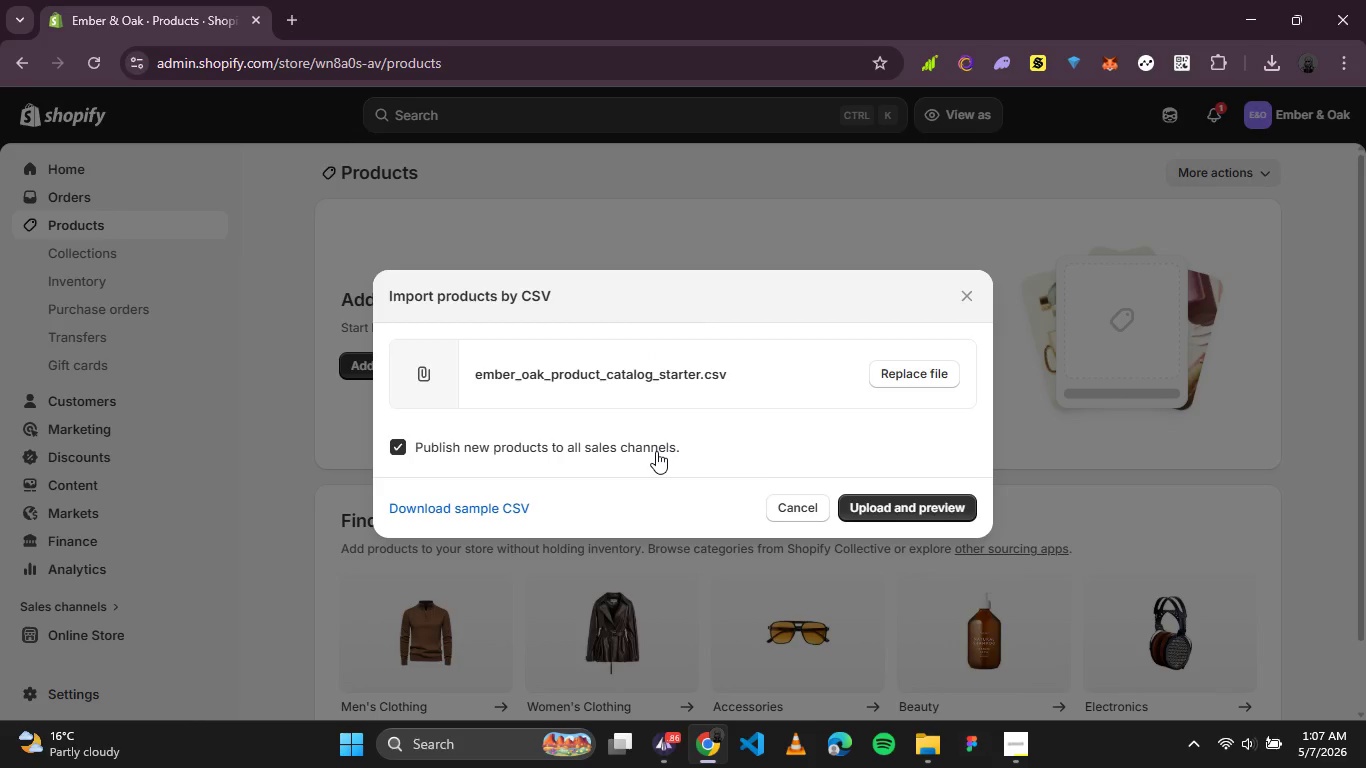 
left_click([870, 508])
 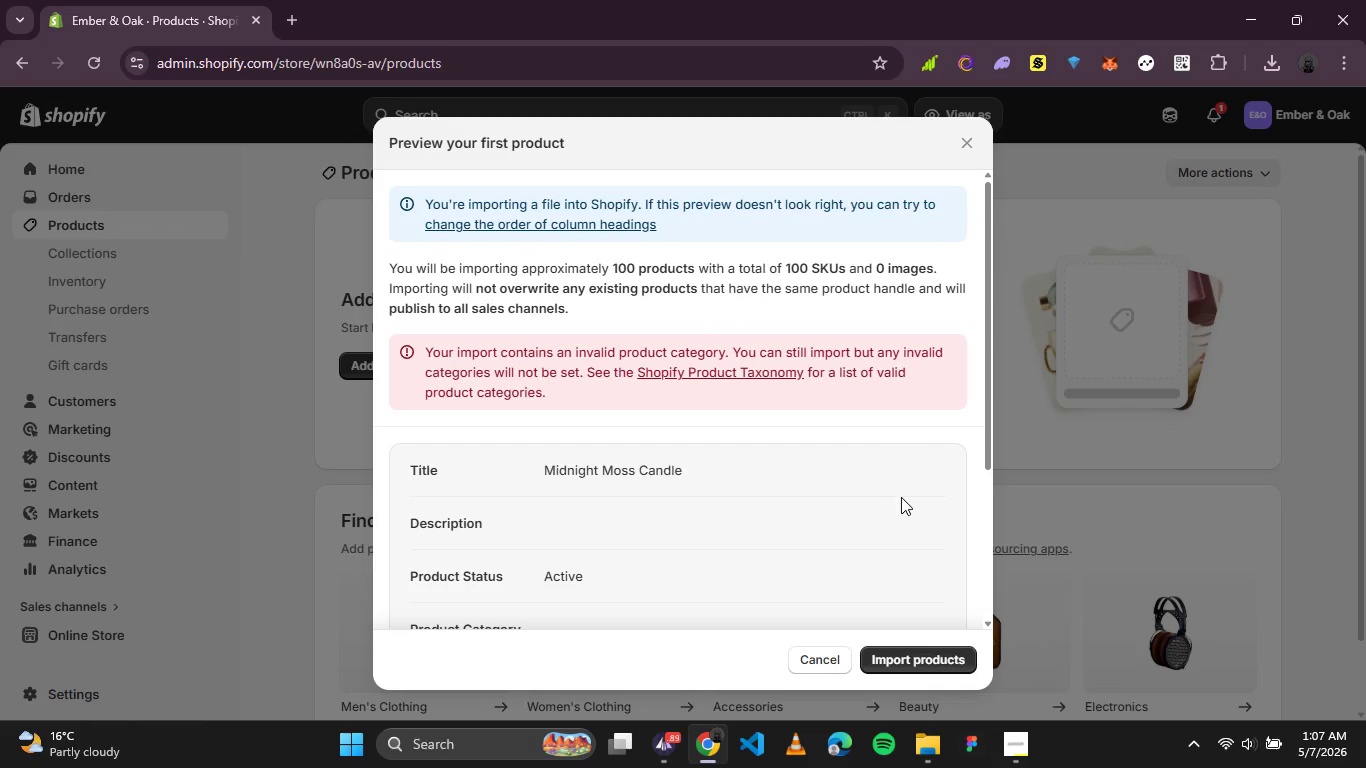 
wait(11.23)
 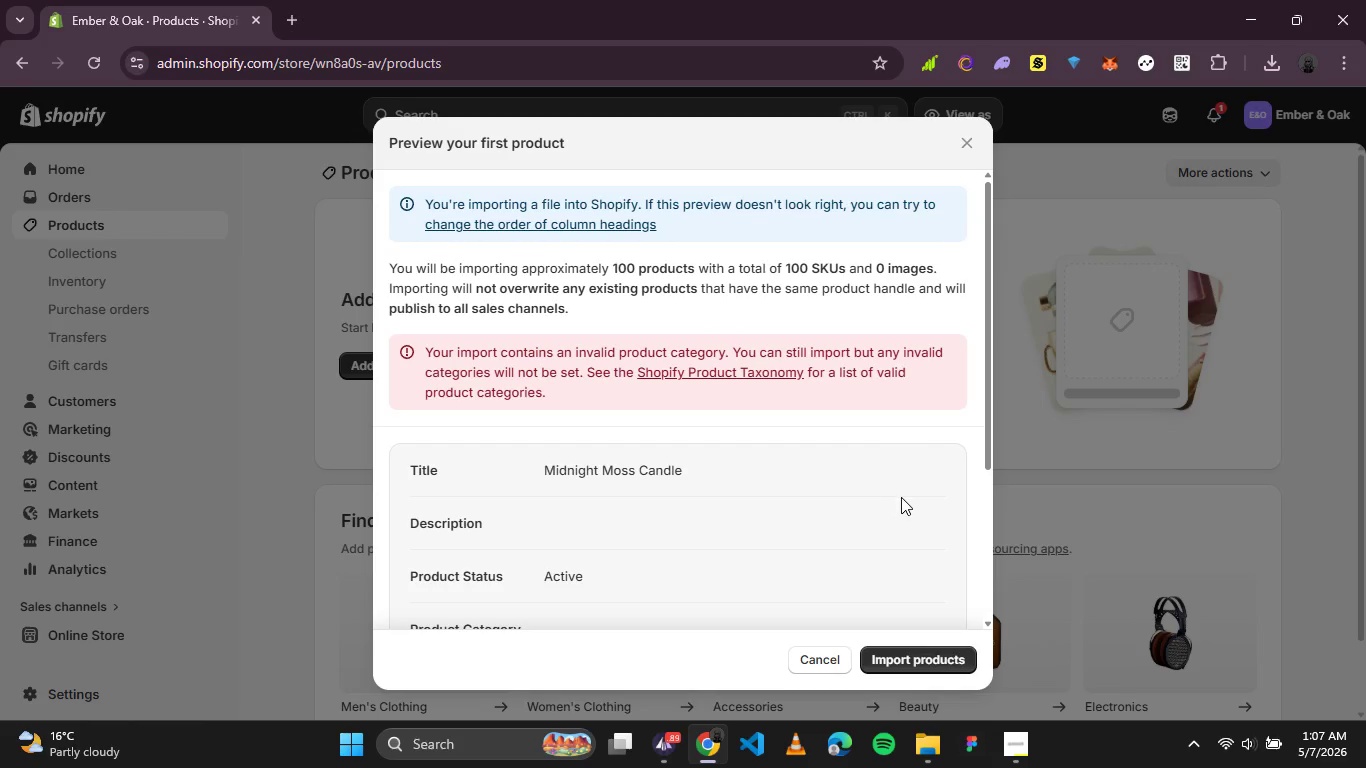 
hold_key(key=ControlLeft, duration=0.55)
 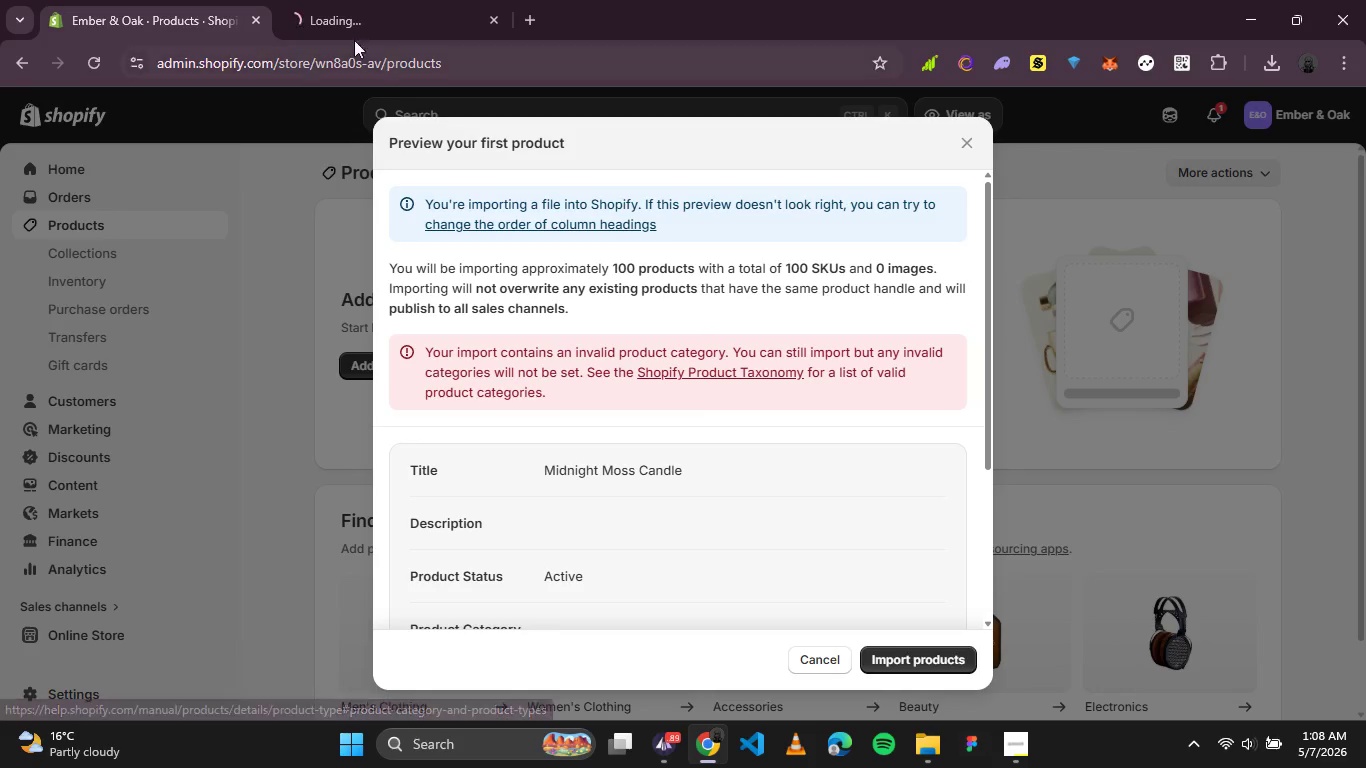 
left_click([296, 5])
 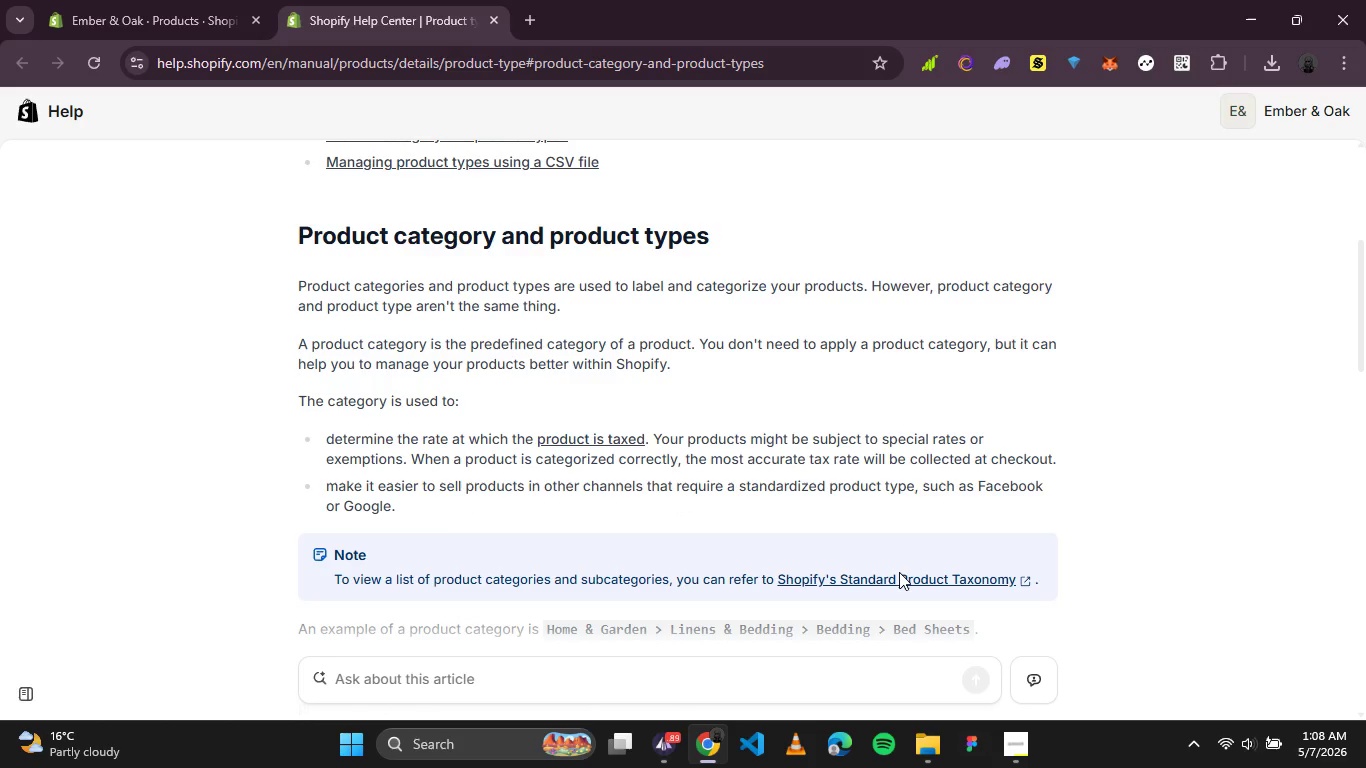 
wait(28.64)
 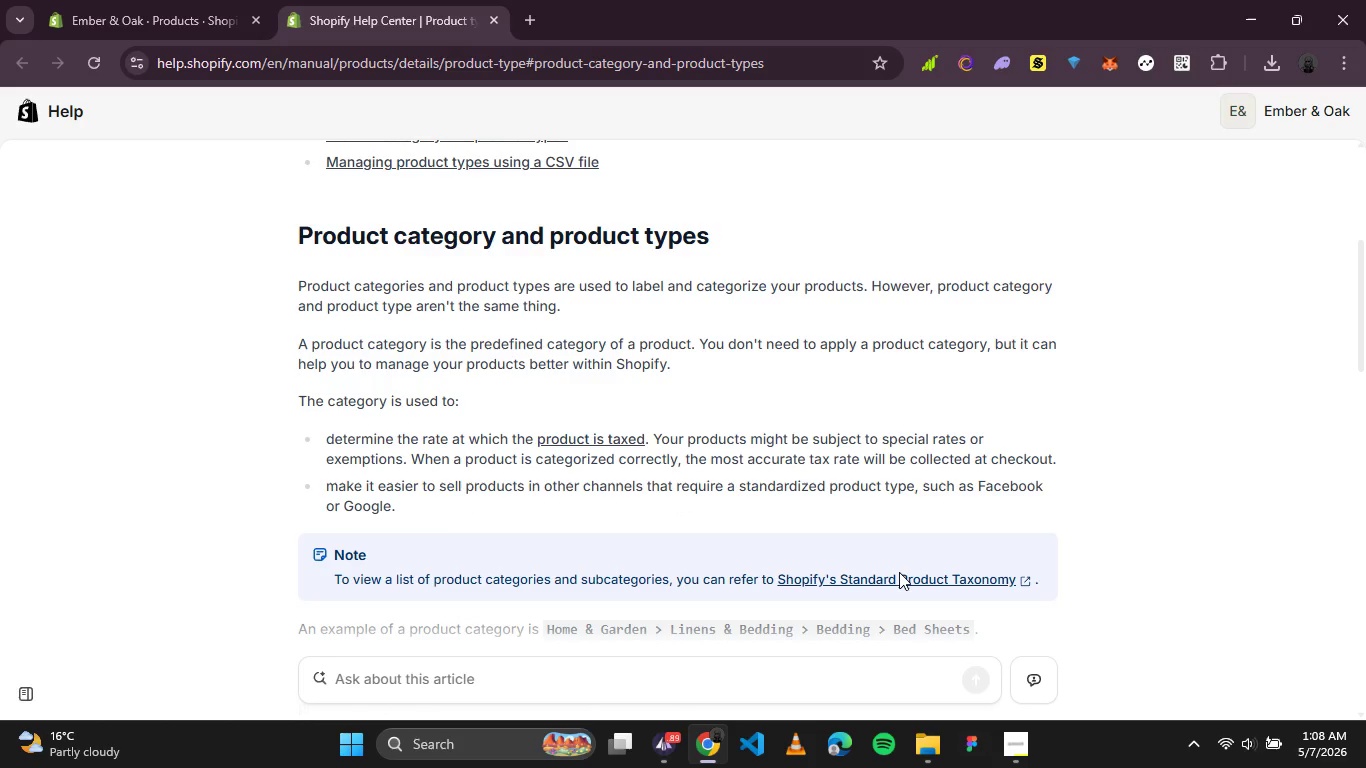 
scroll: coordinate [545, 413], scroll_direction: down, amount: 5.0
 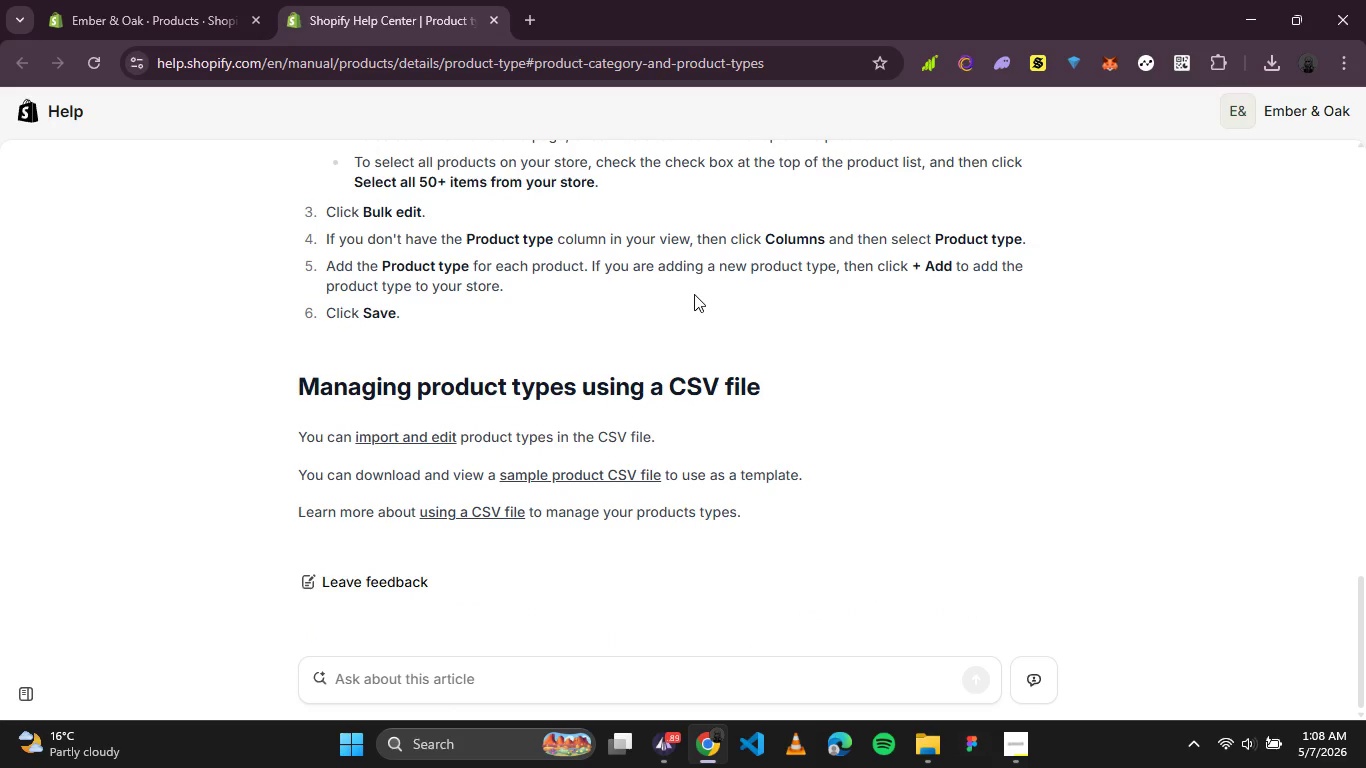 
wait(11.83)
 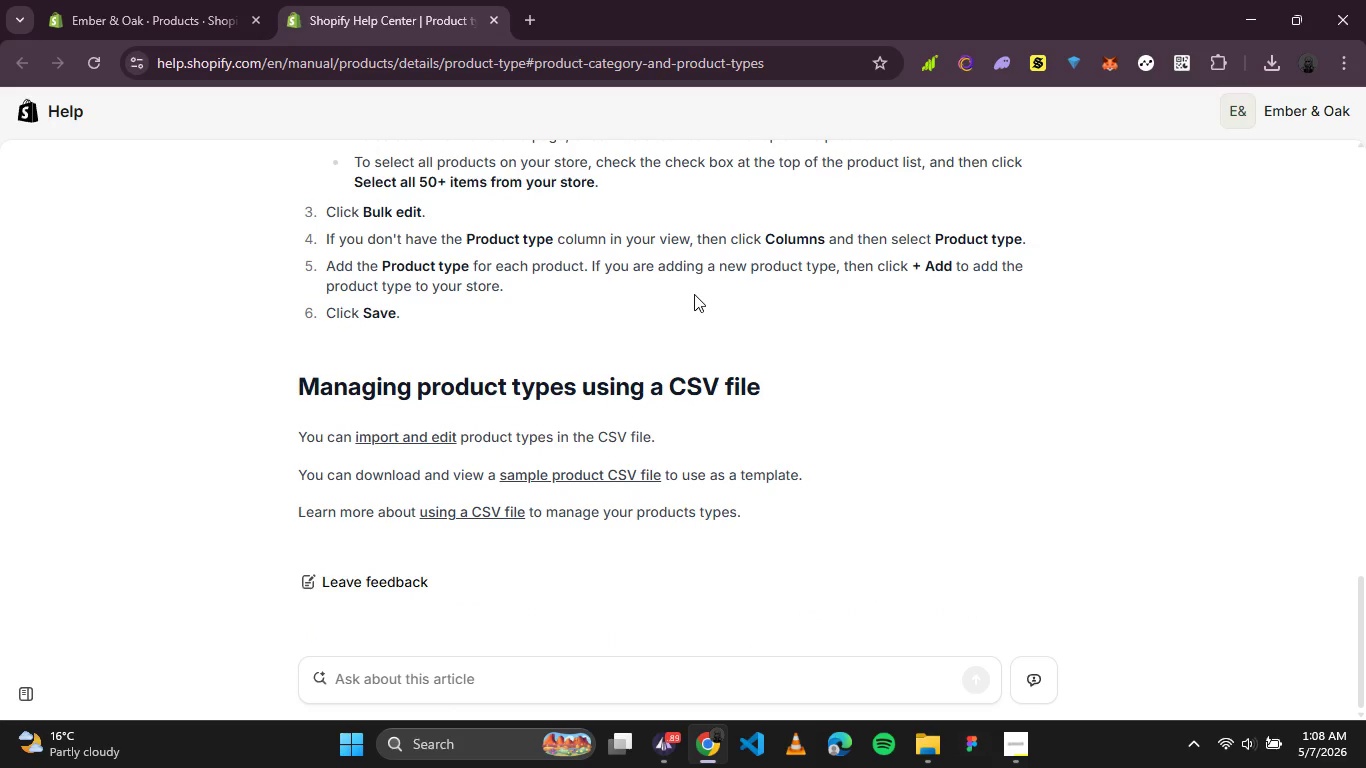 
left_click([152, 9])
 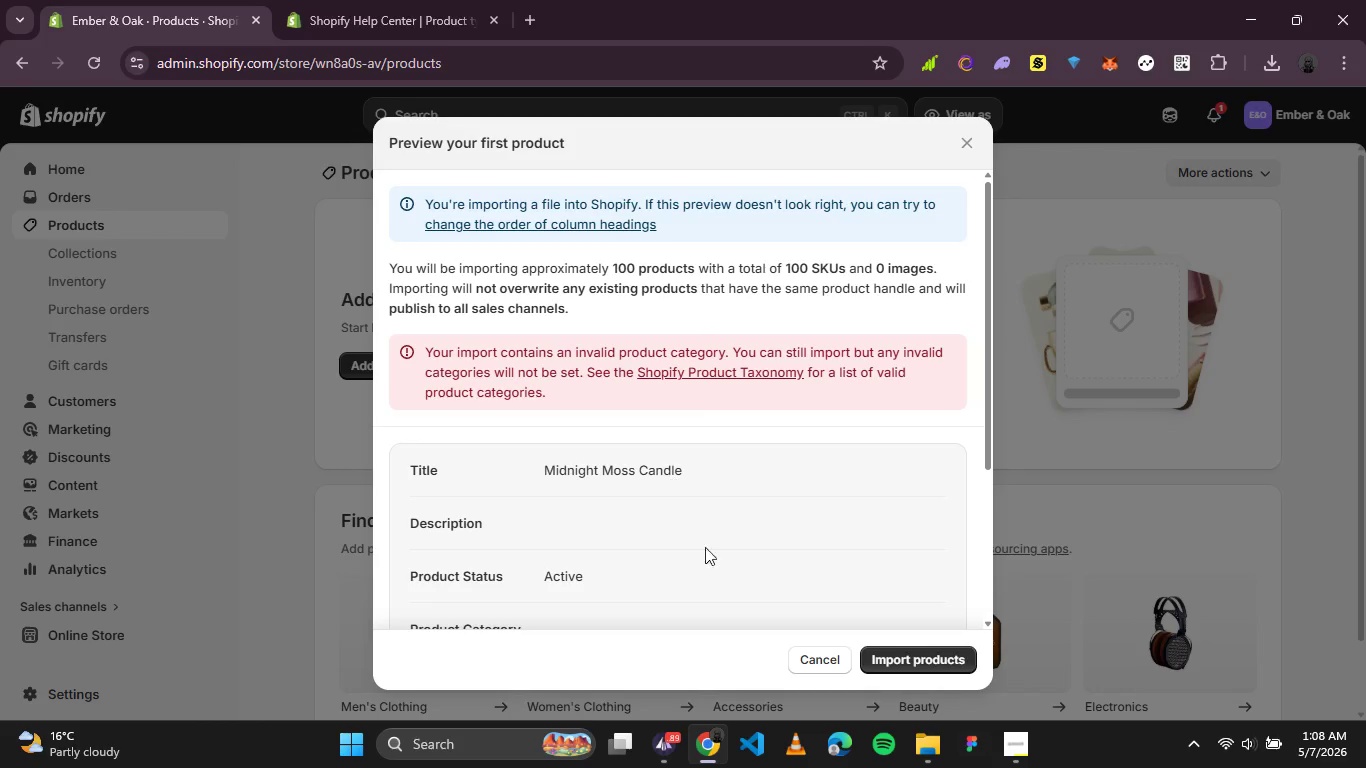 
scroll: coordinate [723, 549], scroll_direction: down, amount: 5.0
 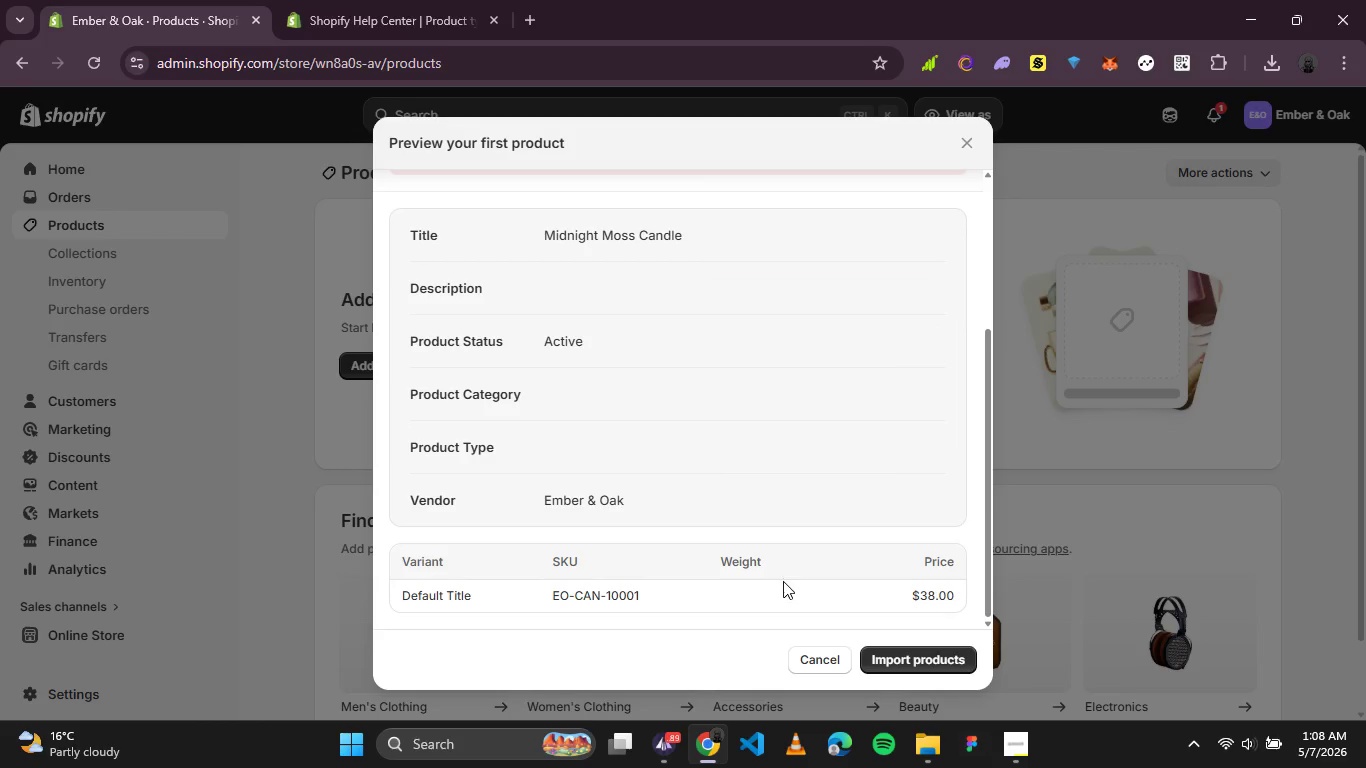 
wait(7.67)
 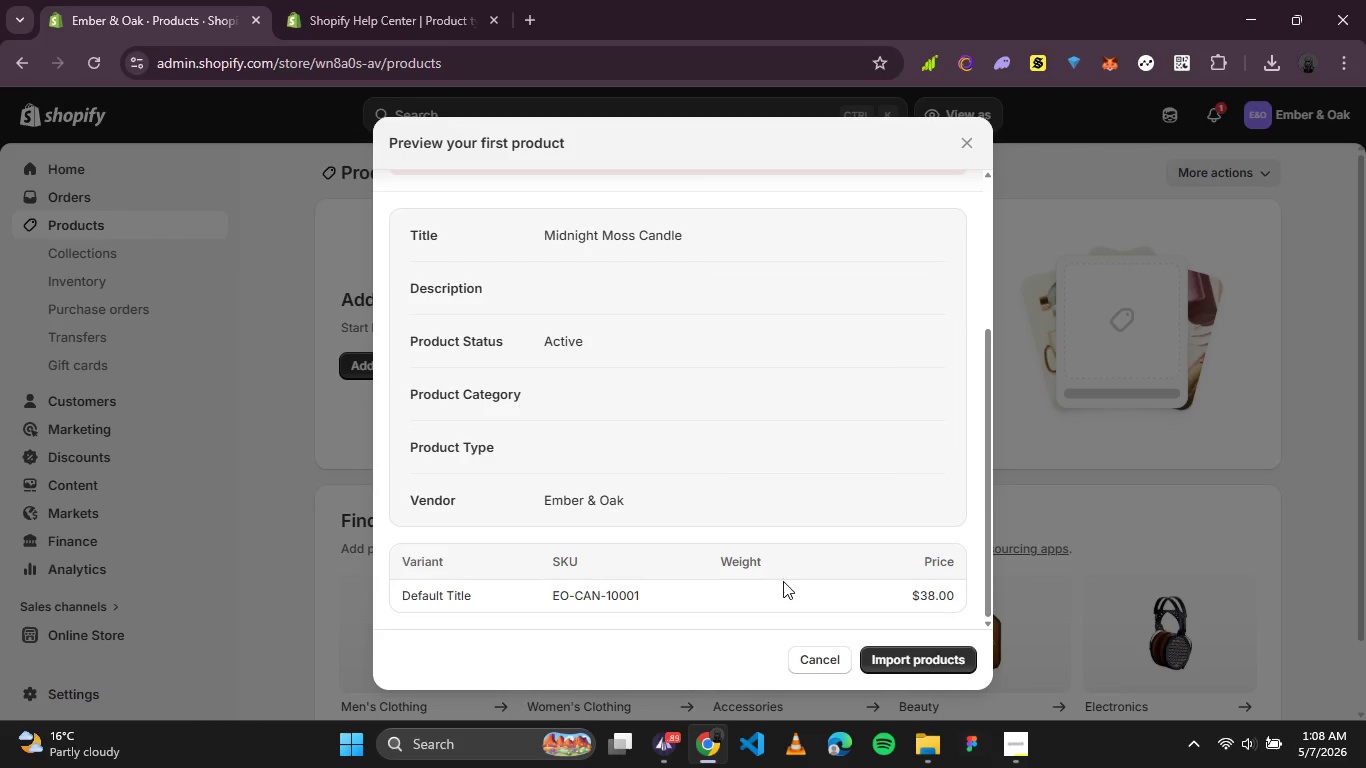 
left_click([349, 0])
 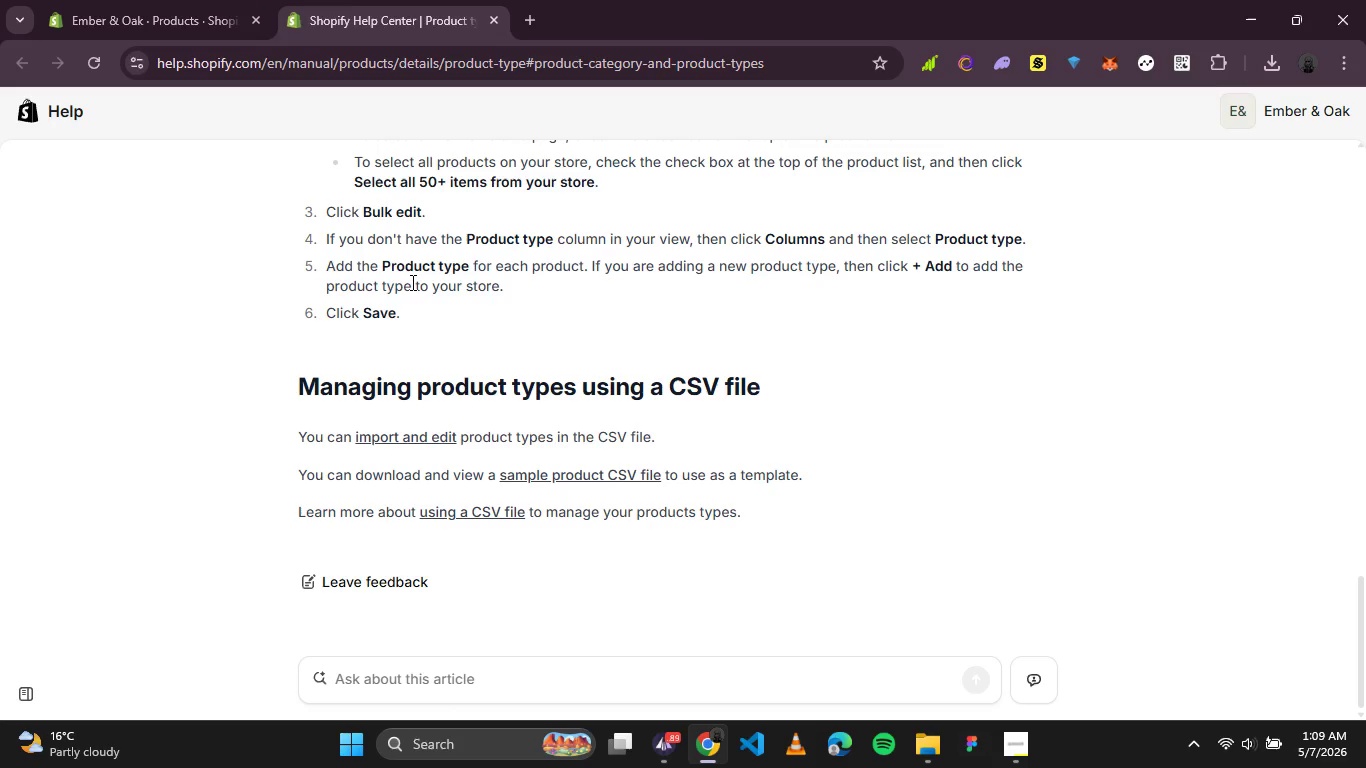 
wait(8.56)
 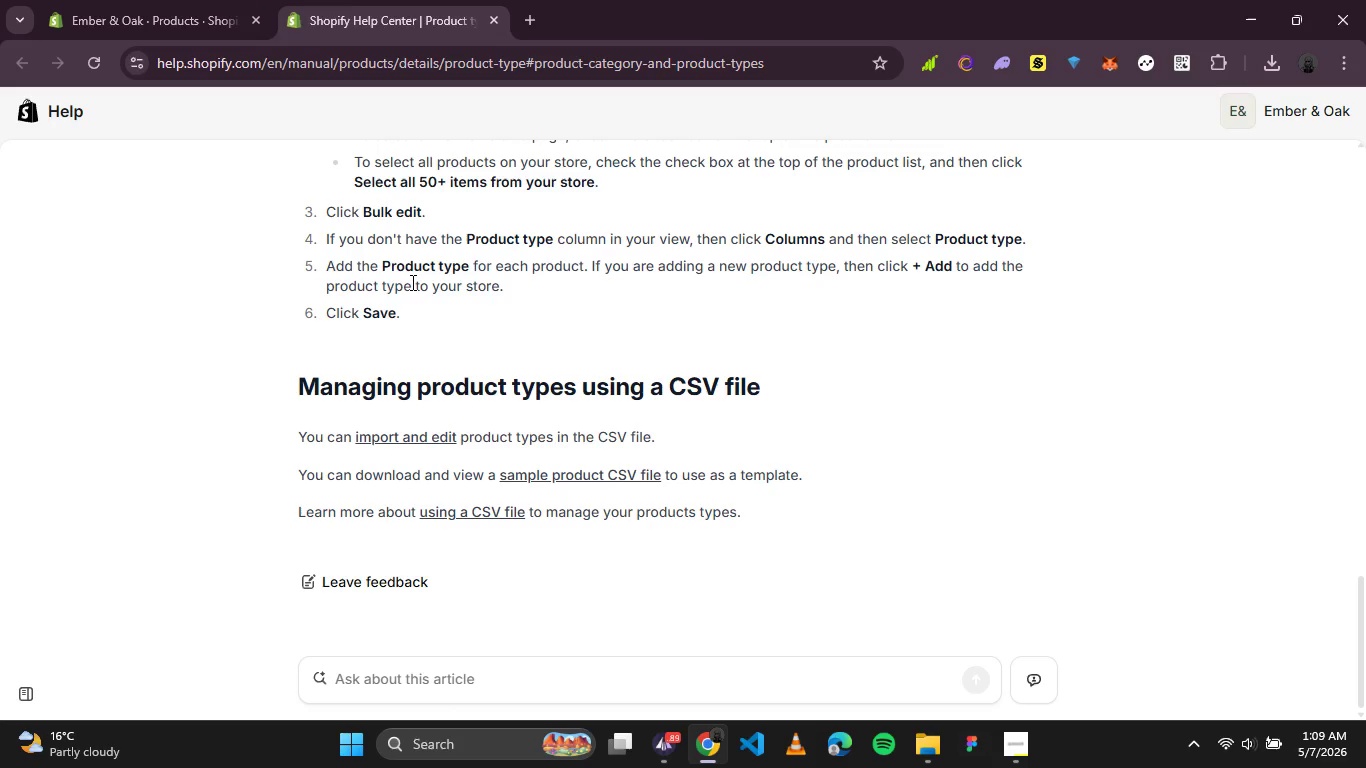 
left_click([920, 743])
 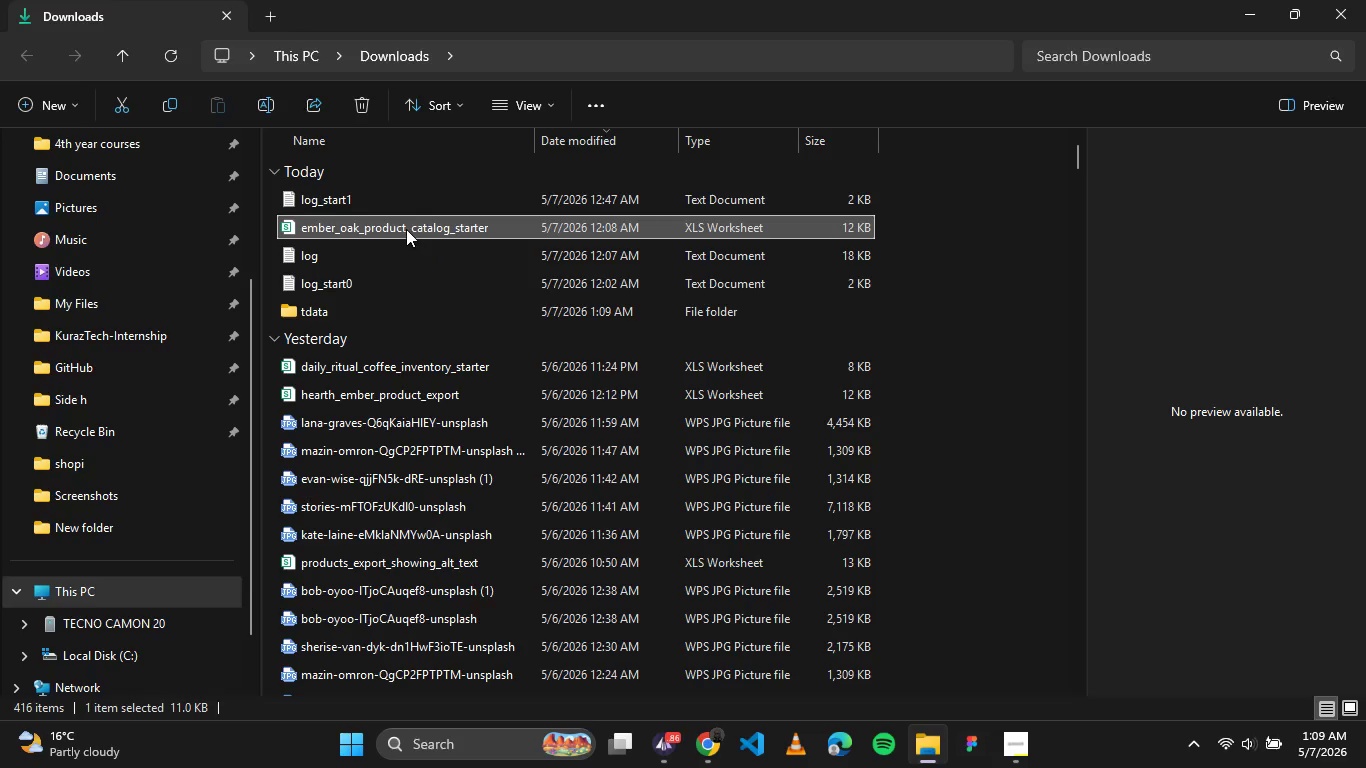 
double_click([406, 229])
 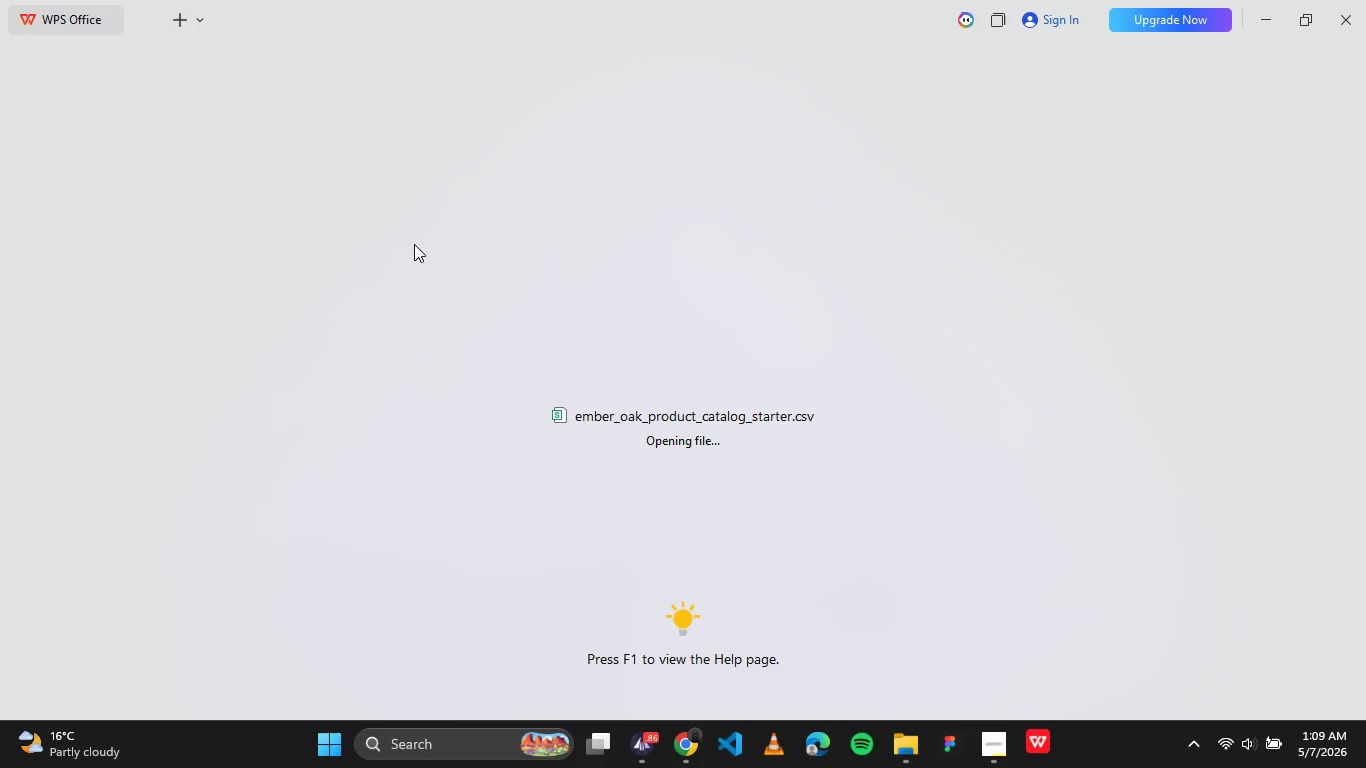 
mouse_move([469, 219])
 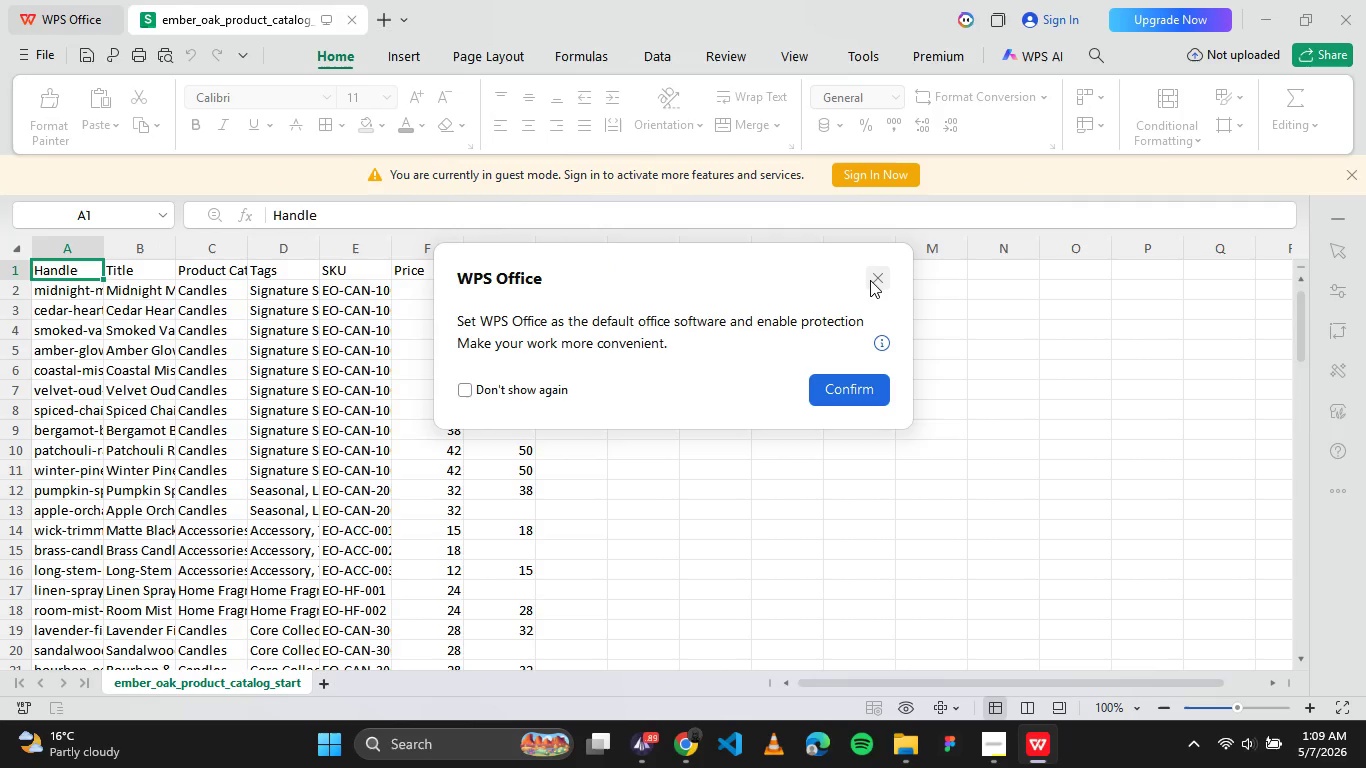 
left_click([870, 280])
 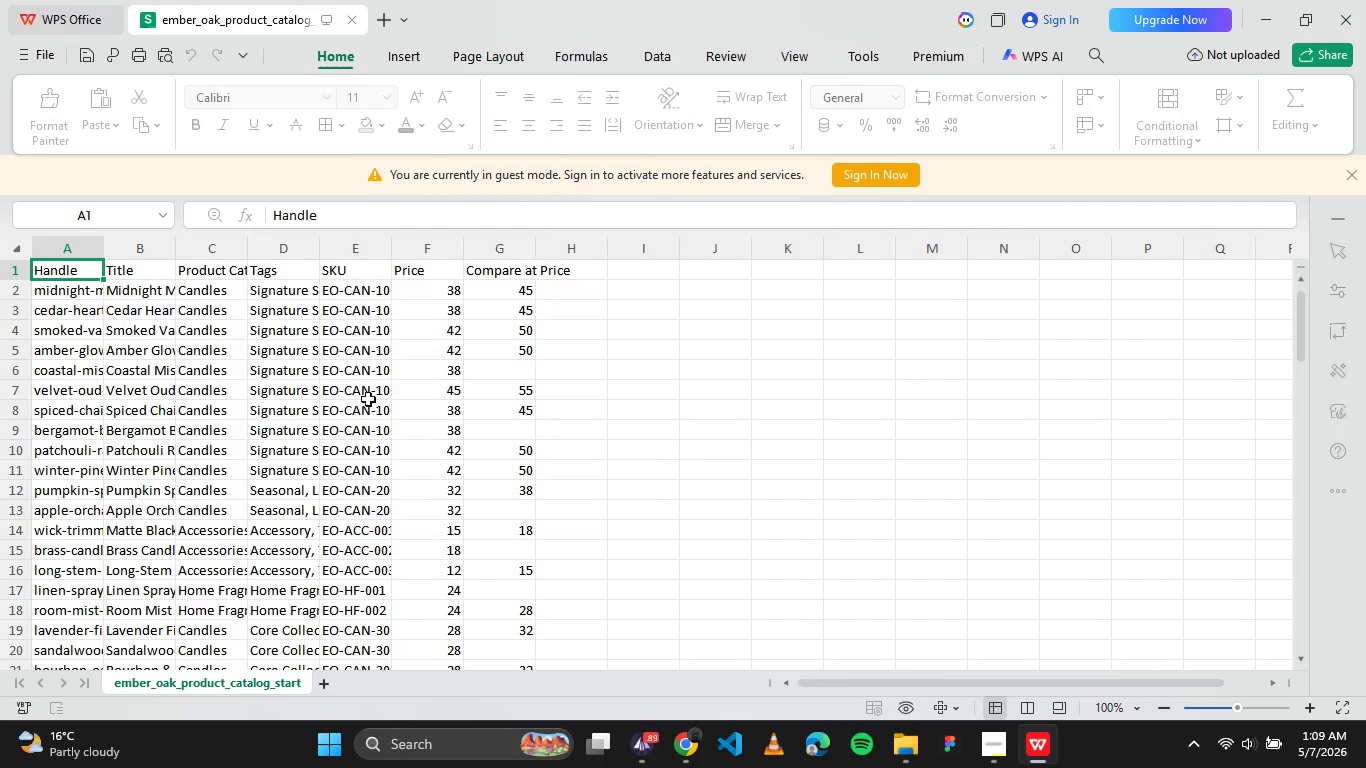 
scroll: coordinate [353, 392], scroll_direction: down, amount: 33.0
 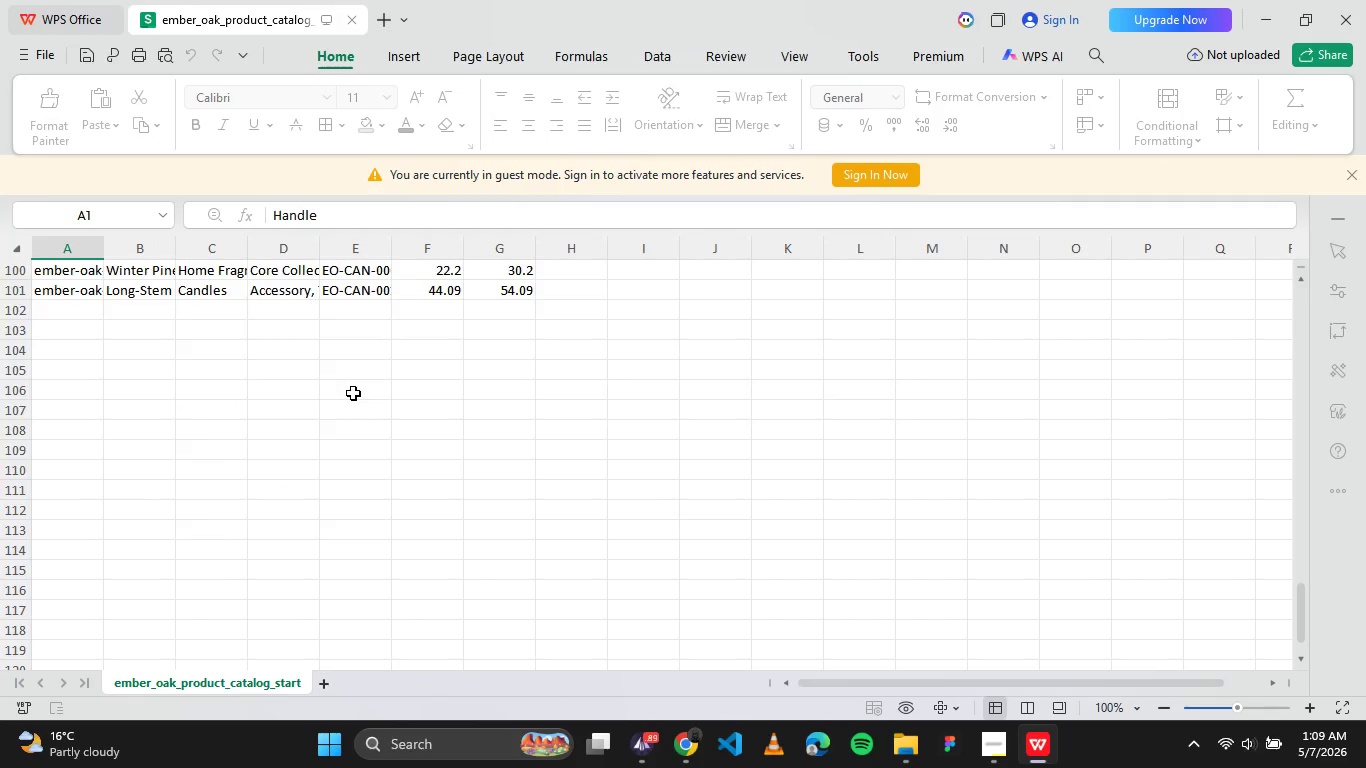 
scroll: coordinate [353, 391], scroll_direction: up, amount: 39.0
 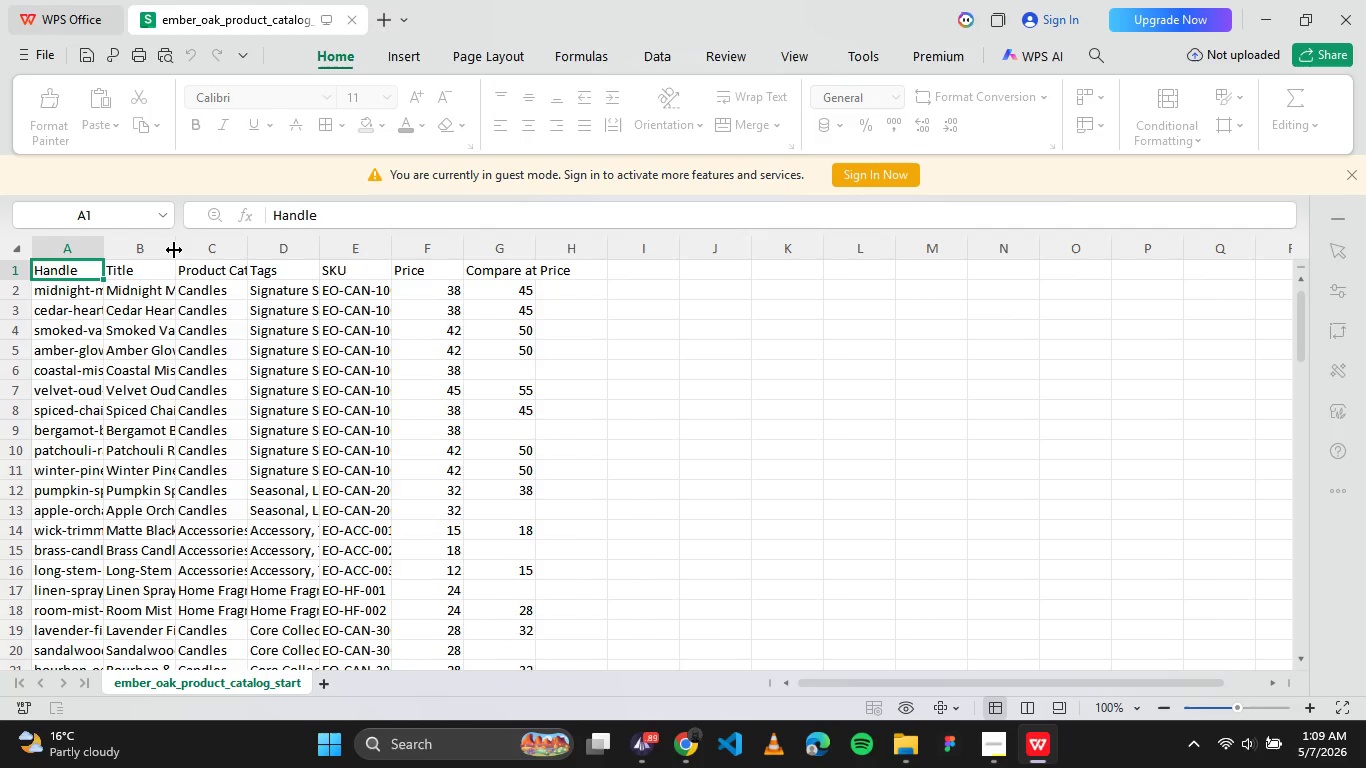 
left_click_drag(start_coordinate=[173, 250], to_coordinate=[640, 324])
 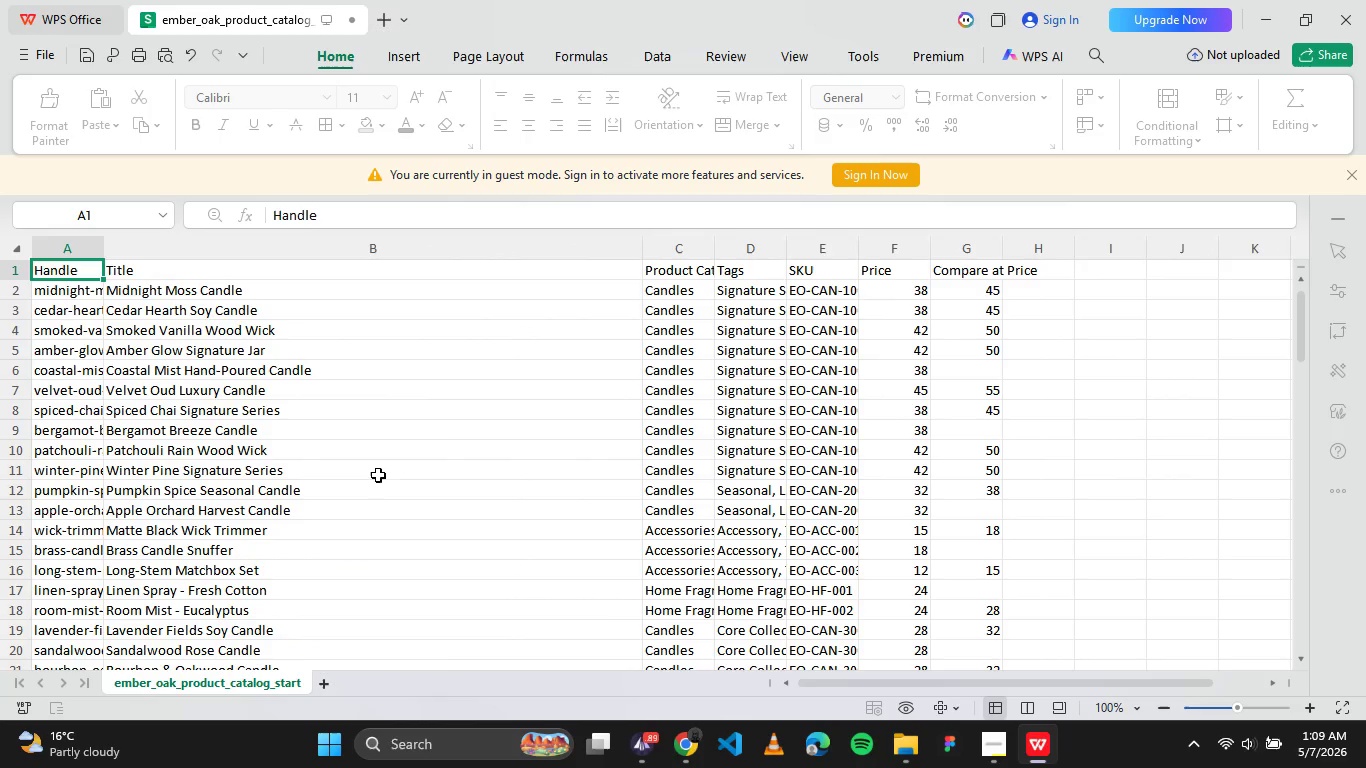 
scroll: coordinate [380, 471], scroll_direction: down, amount: 27.0
 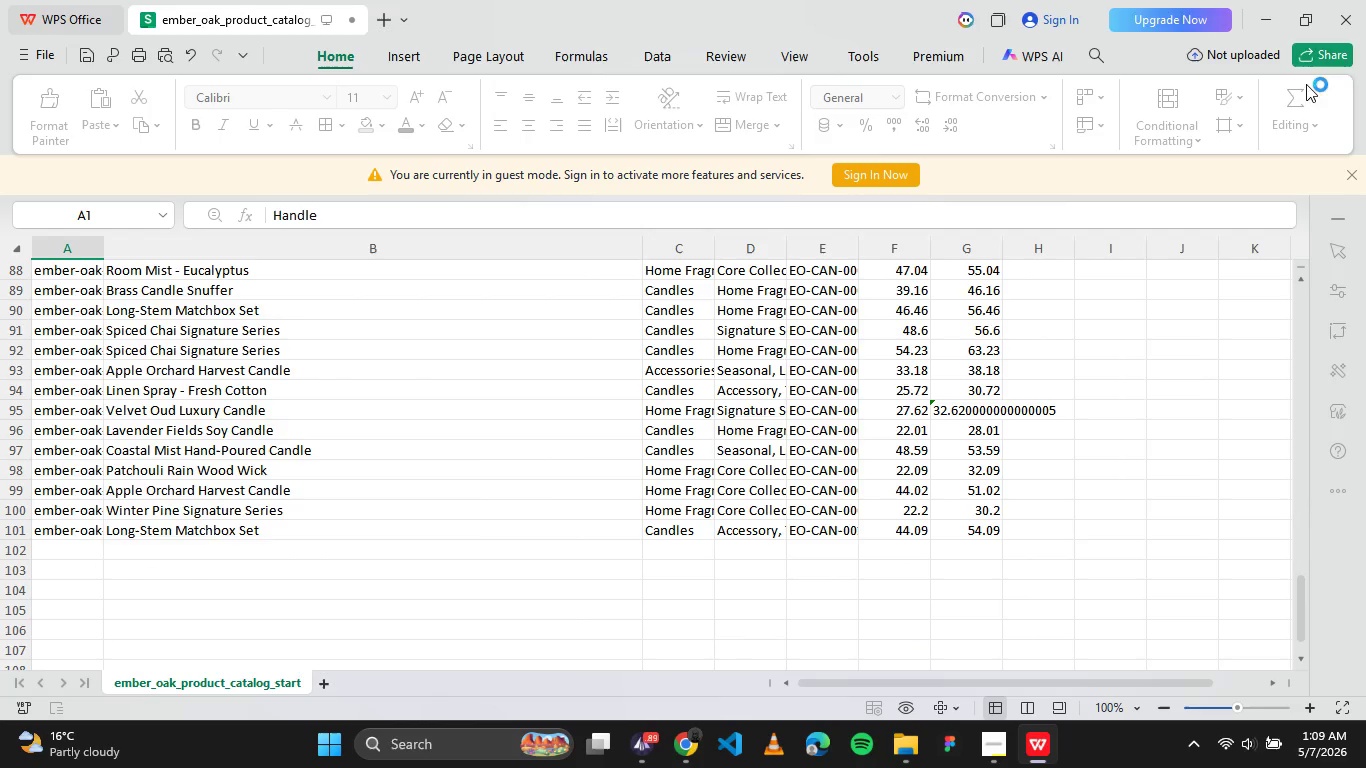 
left_click([1262, 25])
 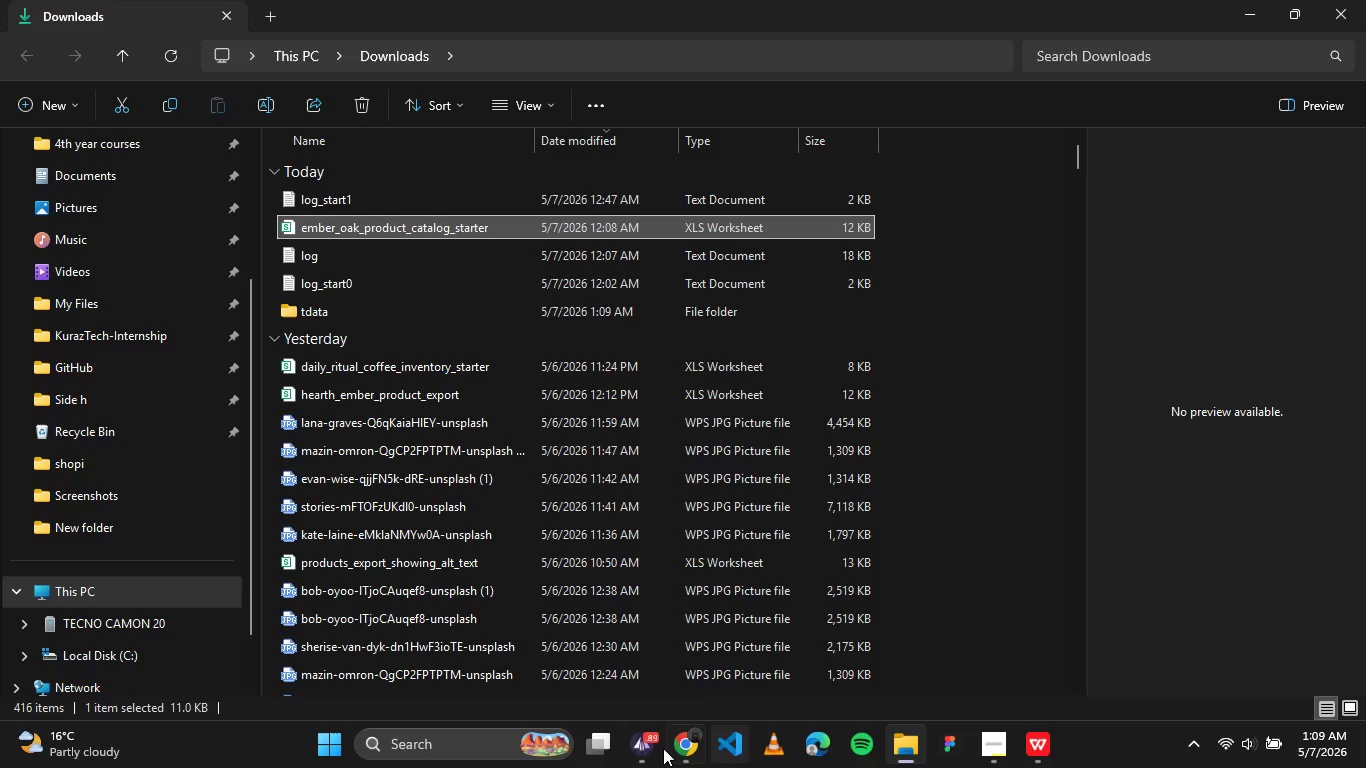 
left_click([691, 737])
 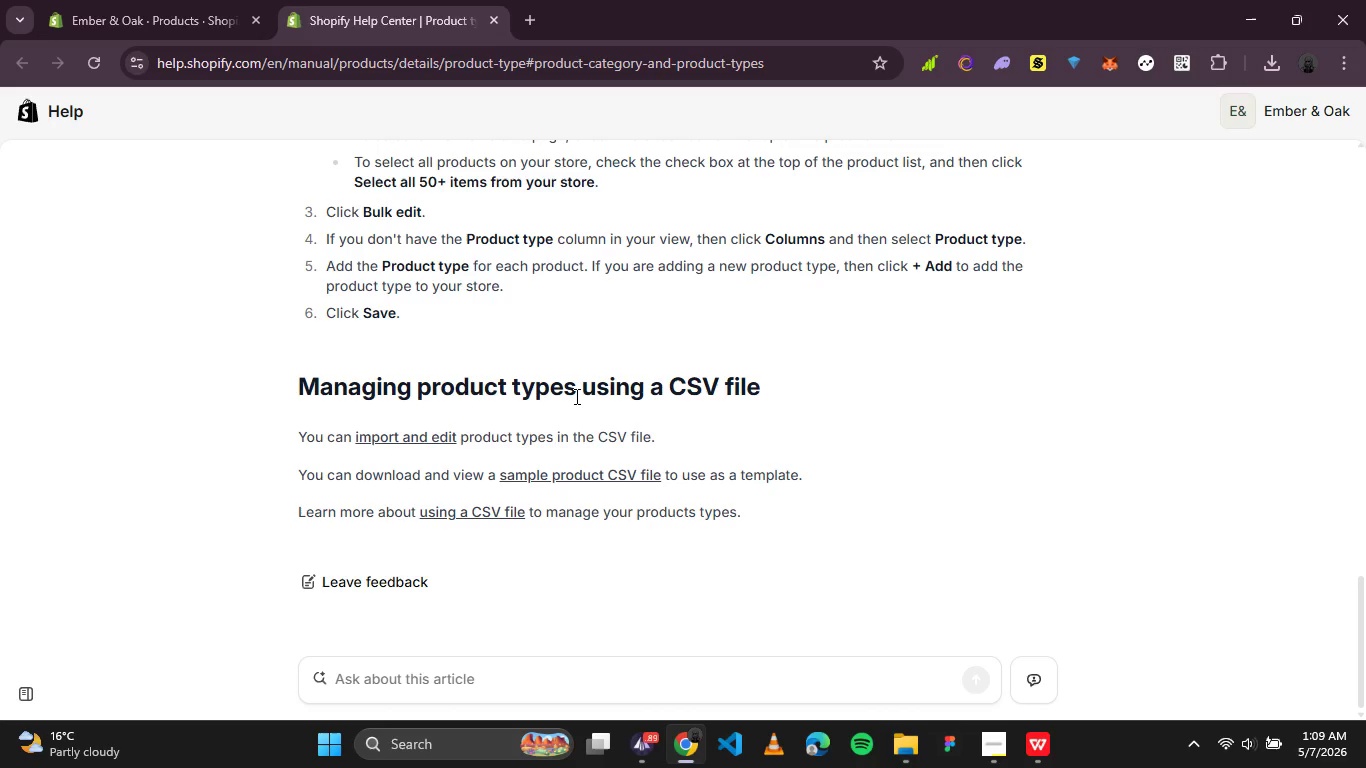 
scroll: coordinate [576, 400], scroll_direction: up, amount: 4.0
 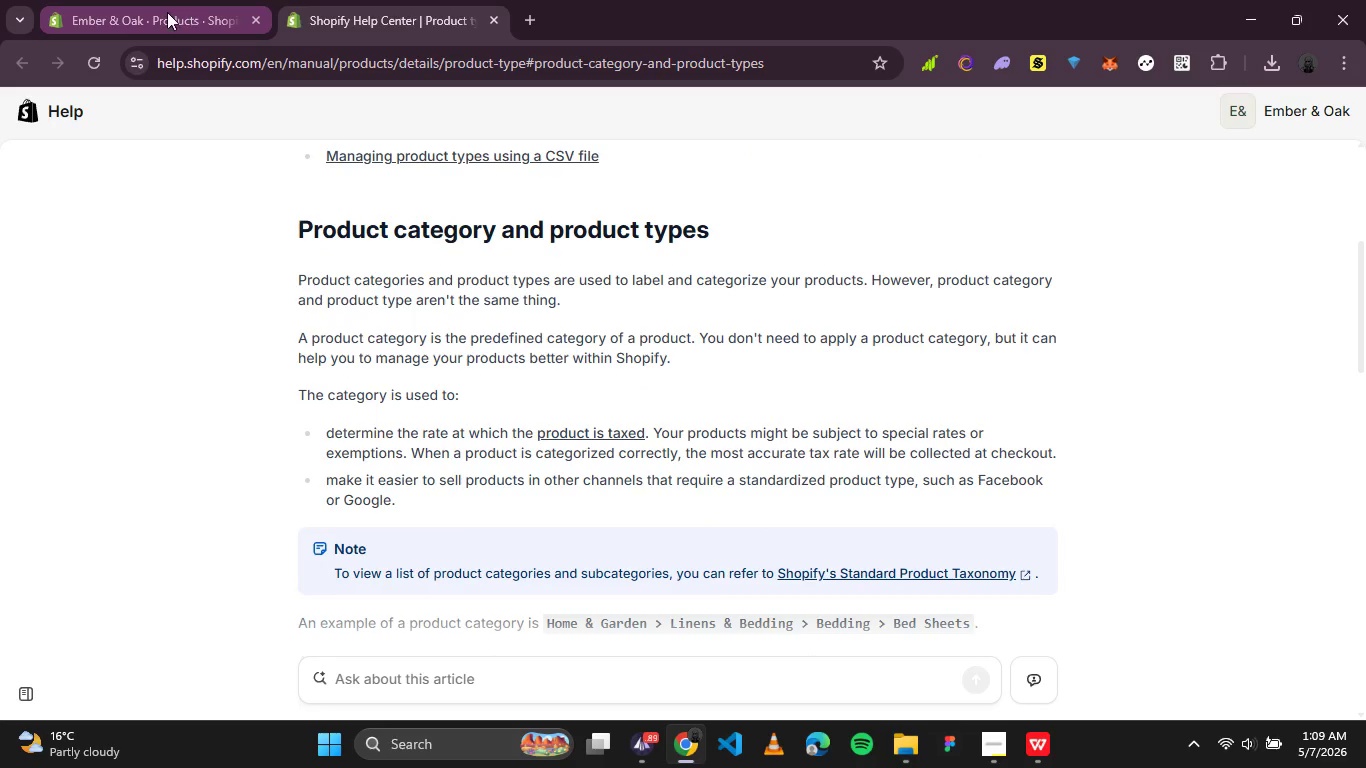 
left_click([167, 12])
 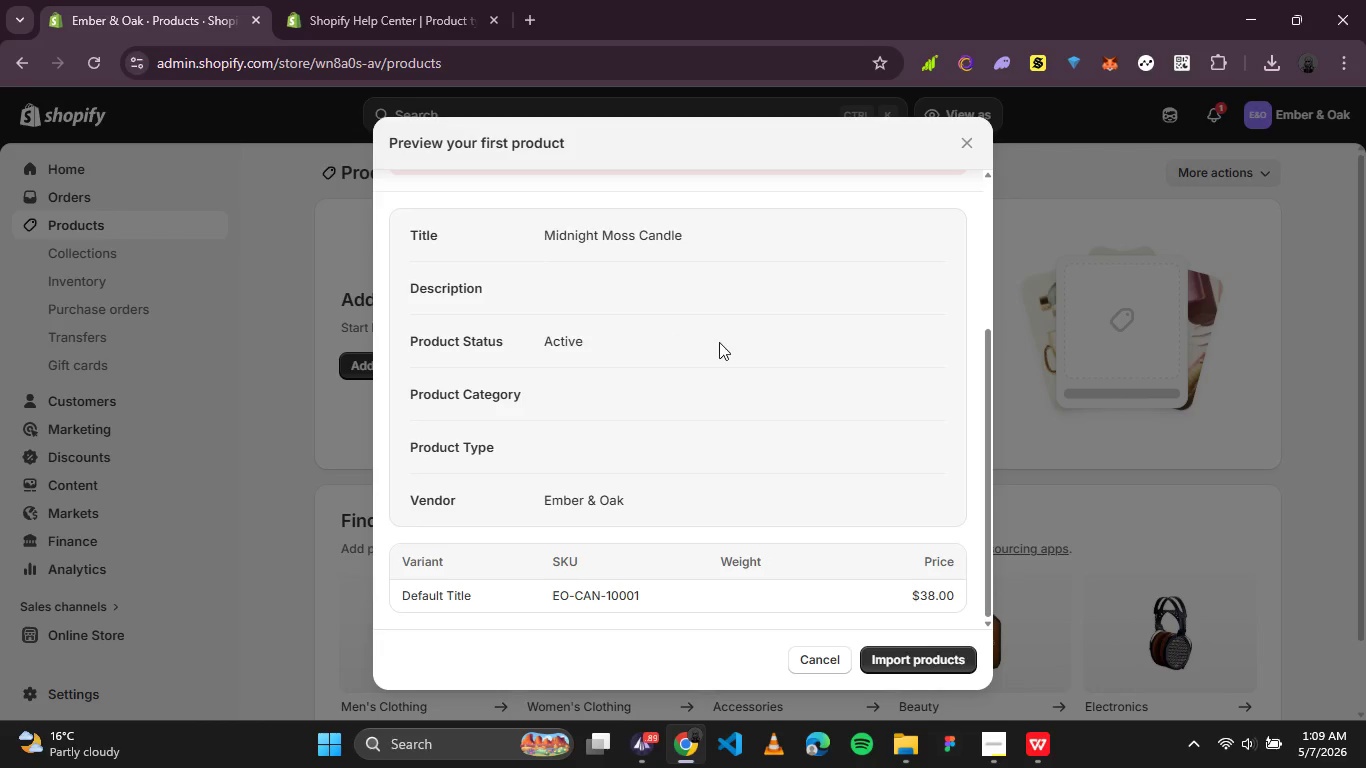 
scroll: coordinate [719, 342], scroll_direction: up, amount: 5.0
 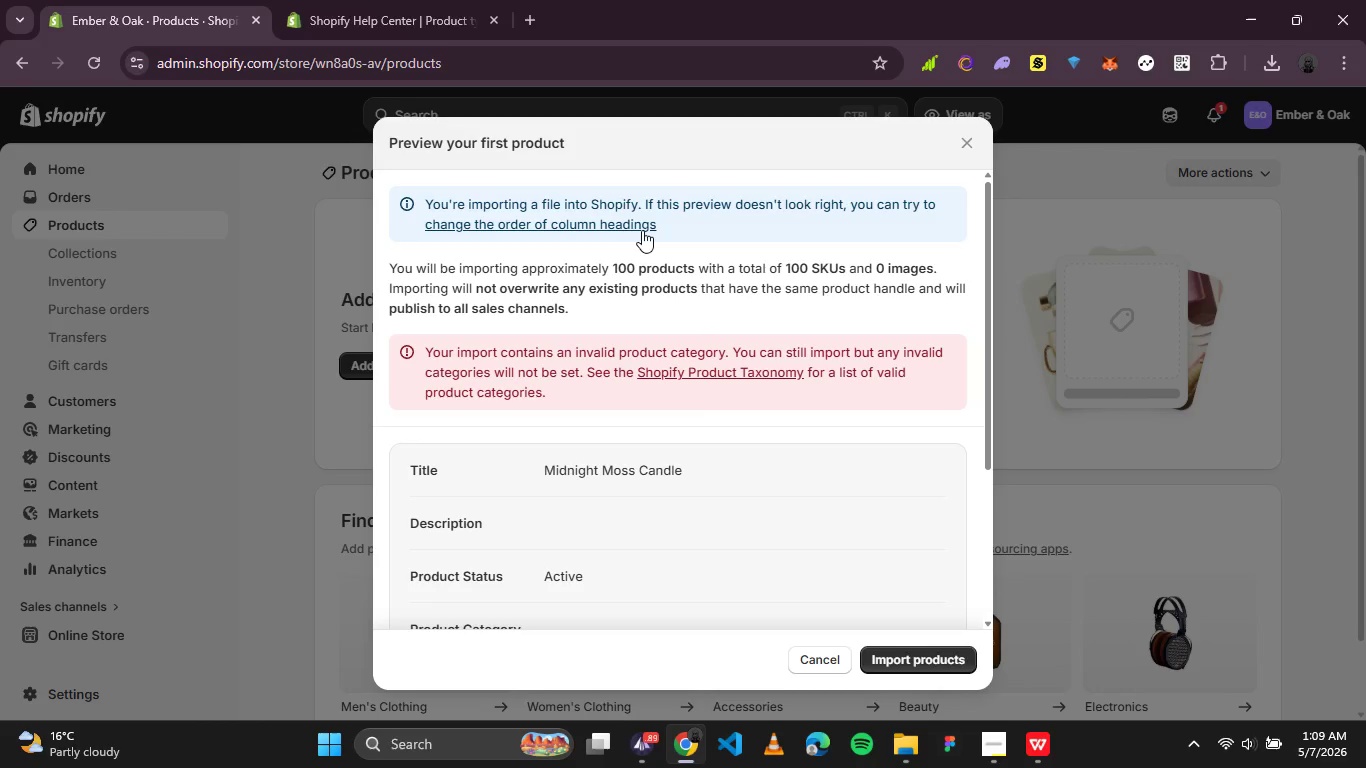 
left_click([642, 229])
 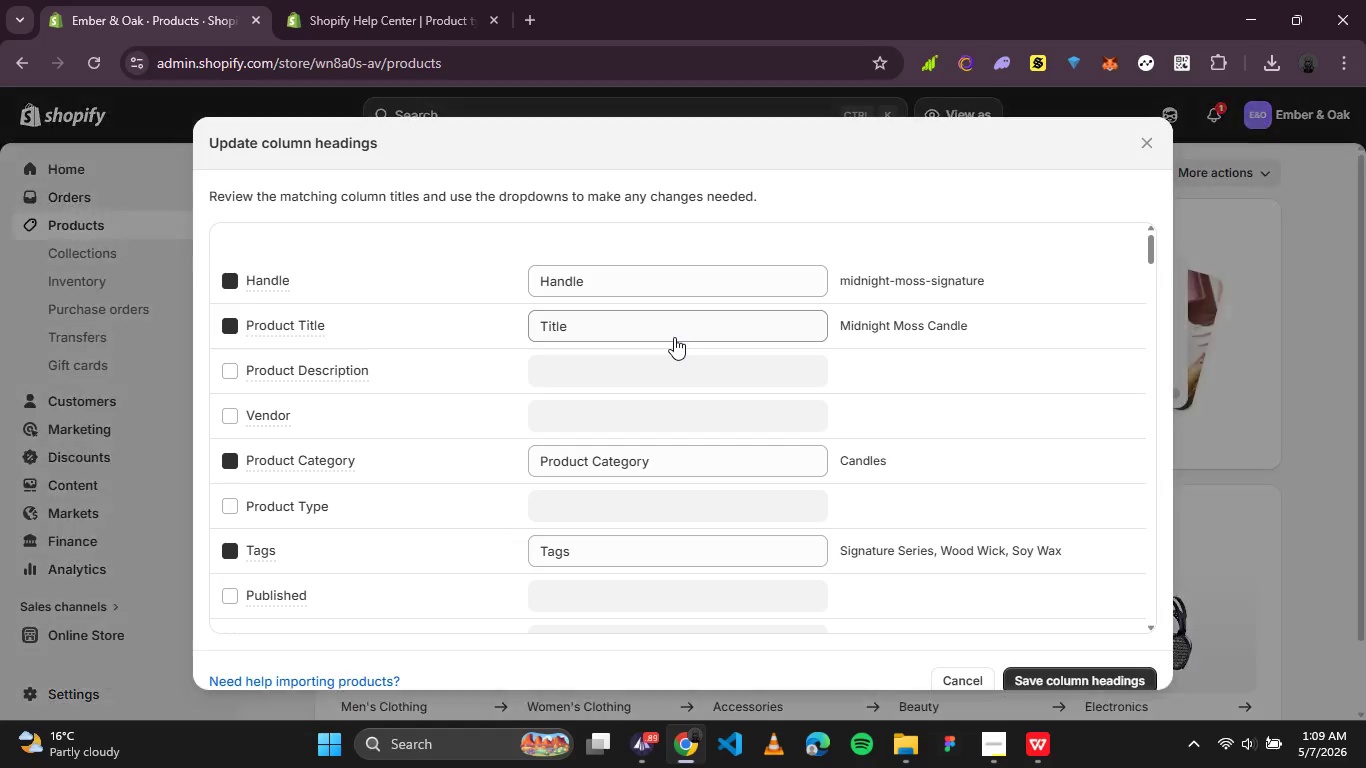 
scroll: coordinate [682, 336], scroll_direction: down, amount: 1.0
 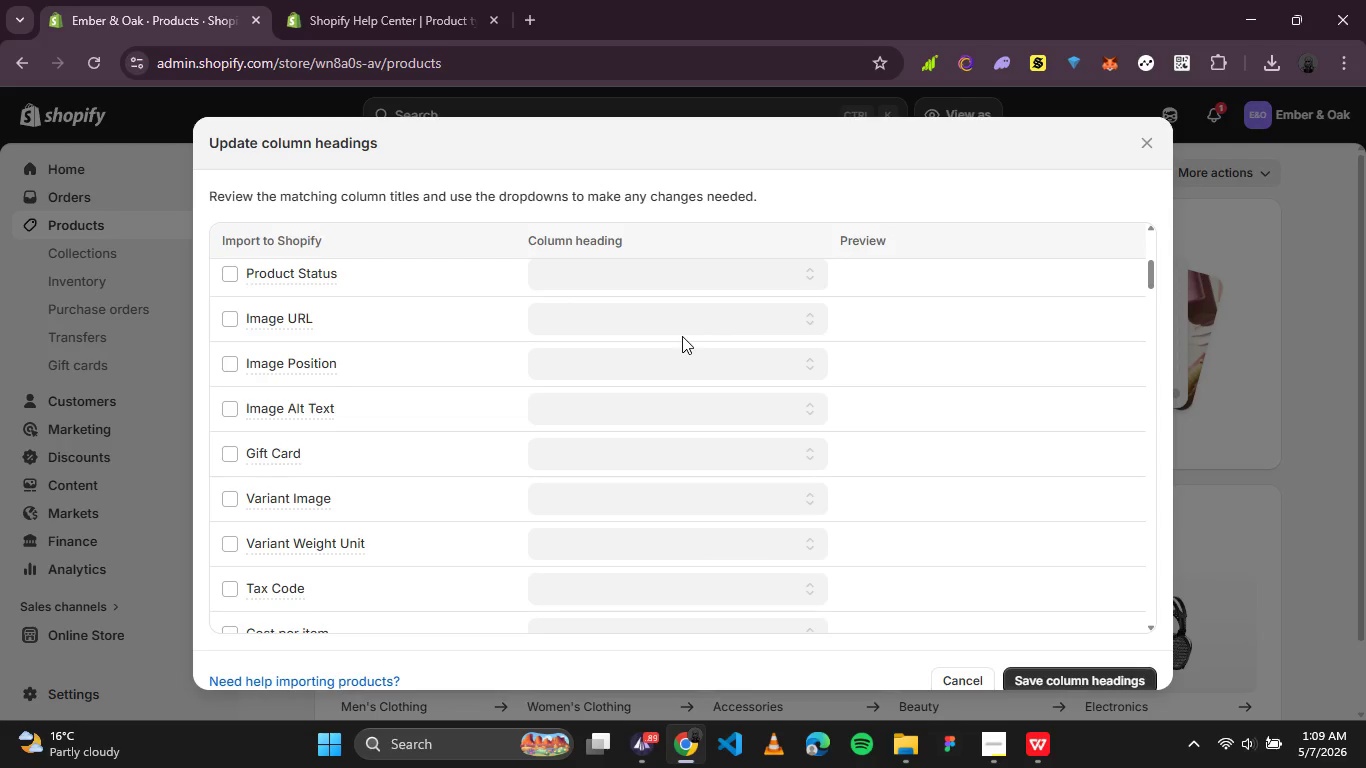 
scroll: coordinate [682, 336], scroll_direction: up, amount: 1.0
 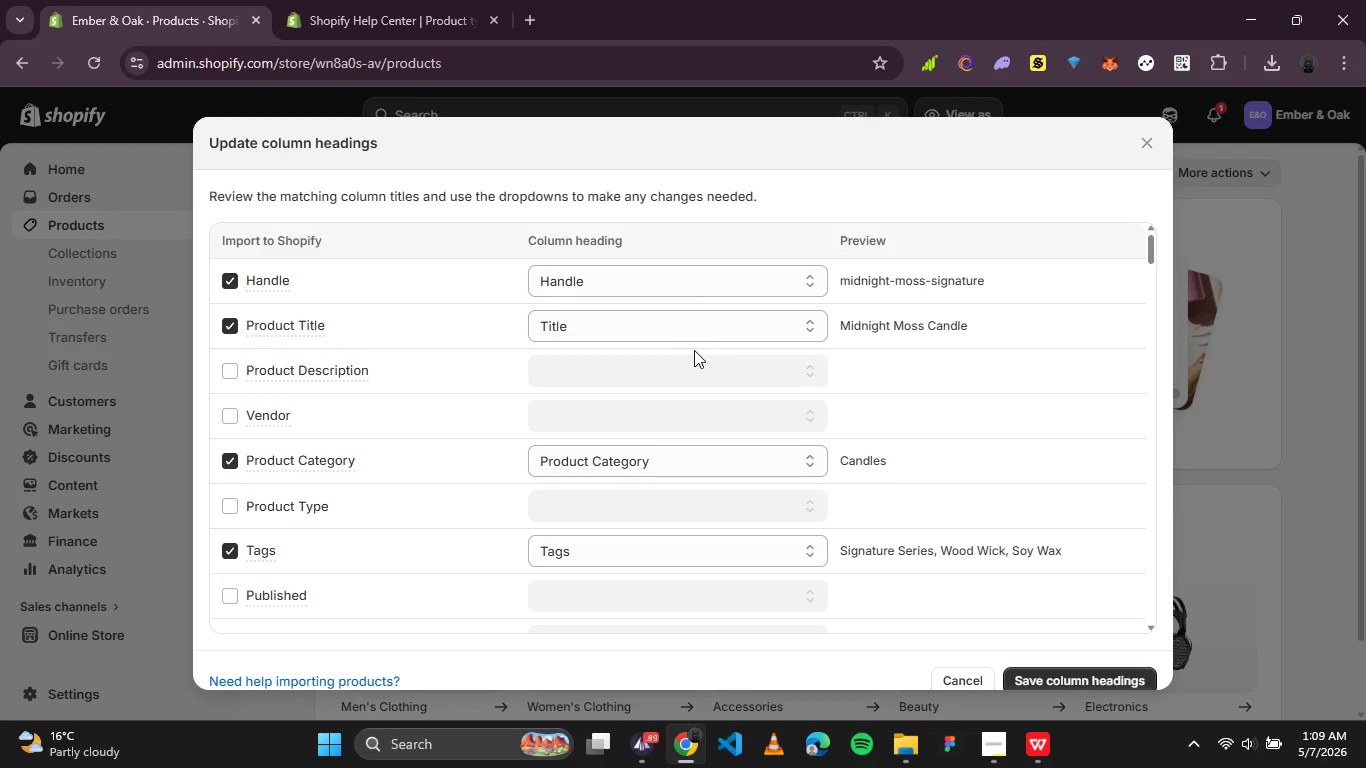 
scroll: coordinate [700, 362], scroll_direction: down, amount: 2.0
 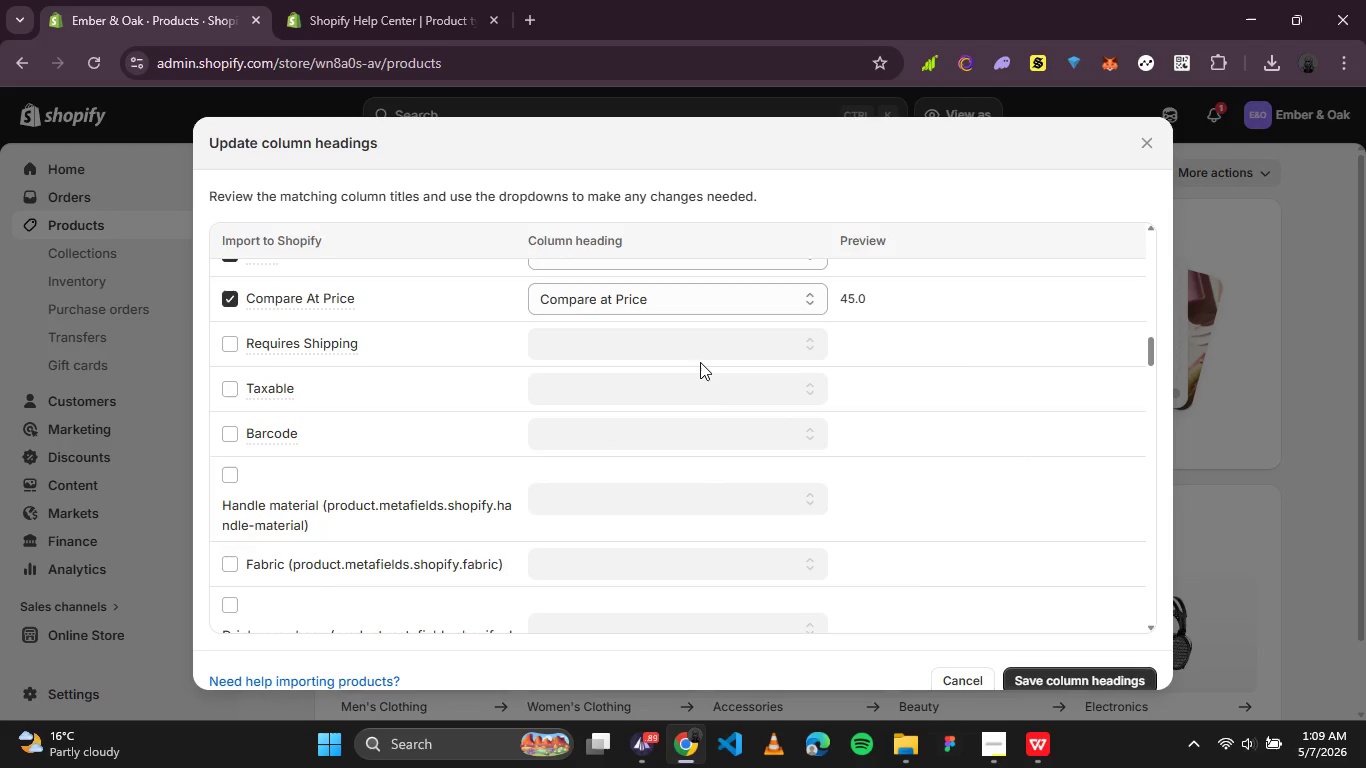 
scroll: coordinate [700, 362], scroll_direction: up, amount: 1.0
 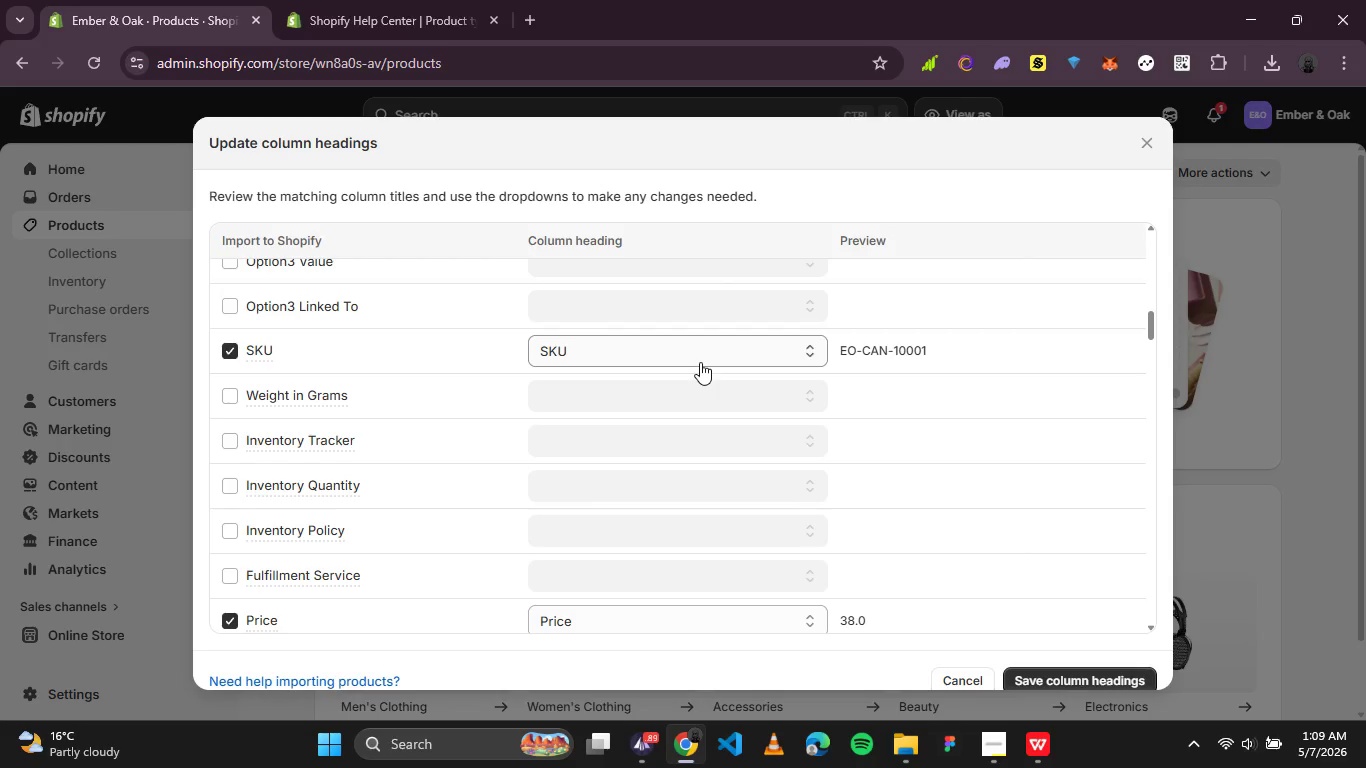 
scroll: coordinate [702, 362], scroll_direction: down, amount: 16.0
 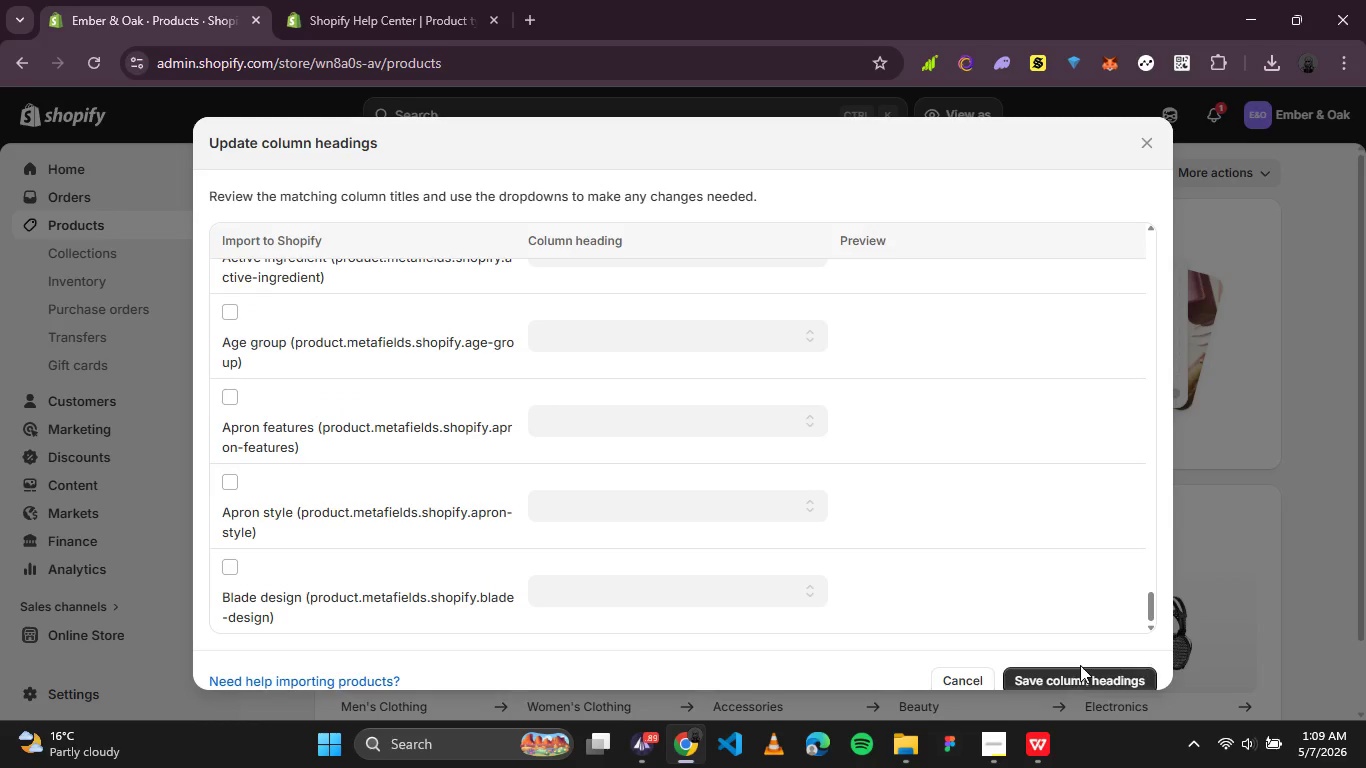 
left_click([1075, 672])
 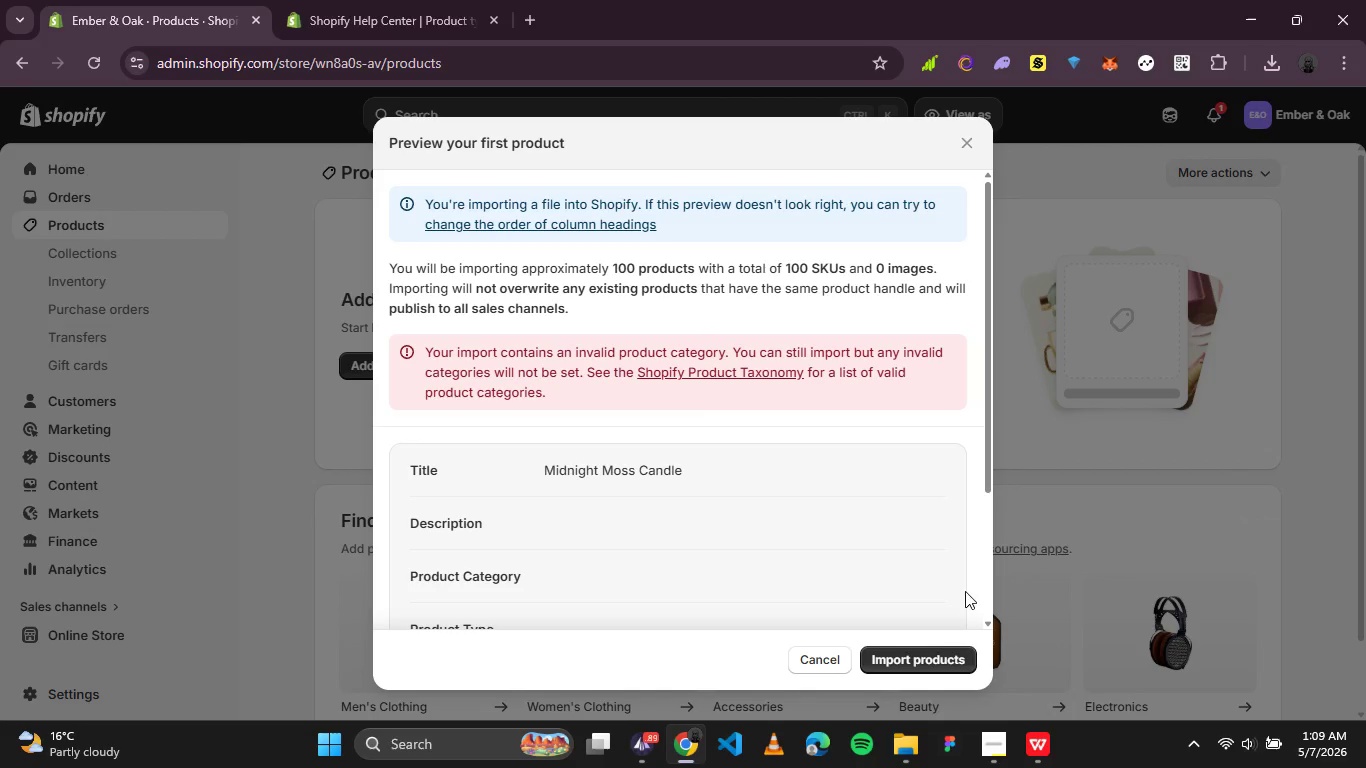 
left_click([936, 658])
 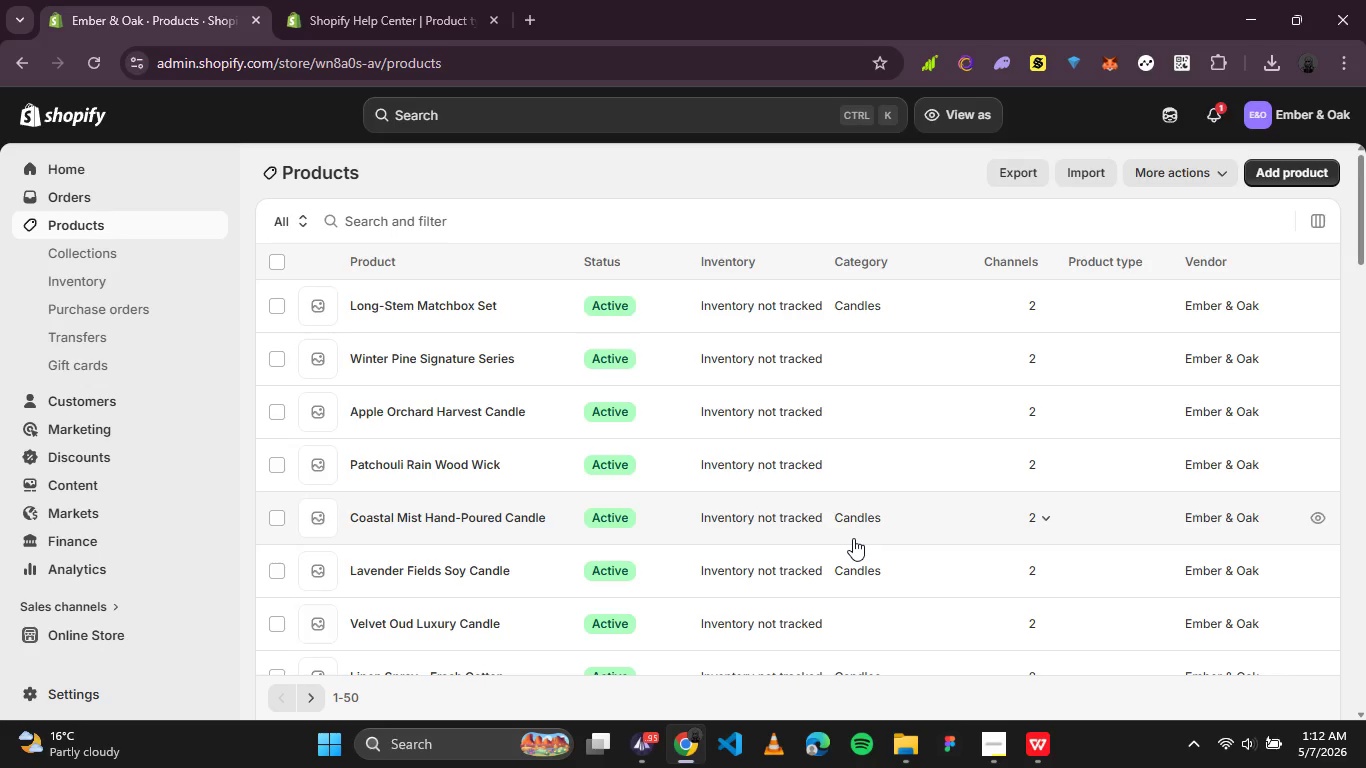 
wait(143.69)
 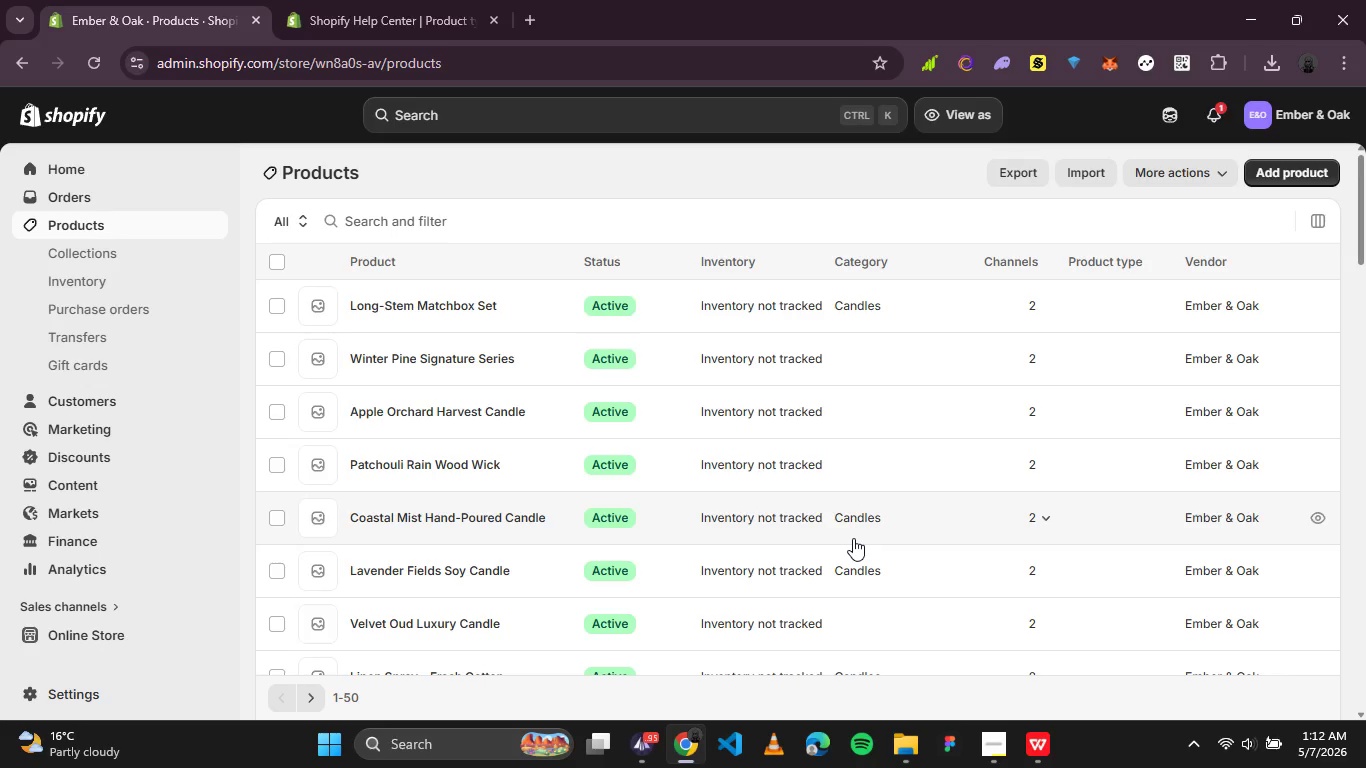 
scroll: coordinate [424, 399], scroll_direction: down, amount: 4.0
 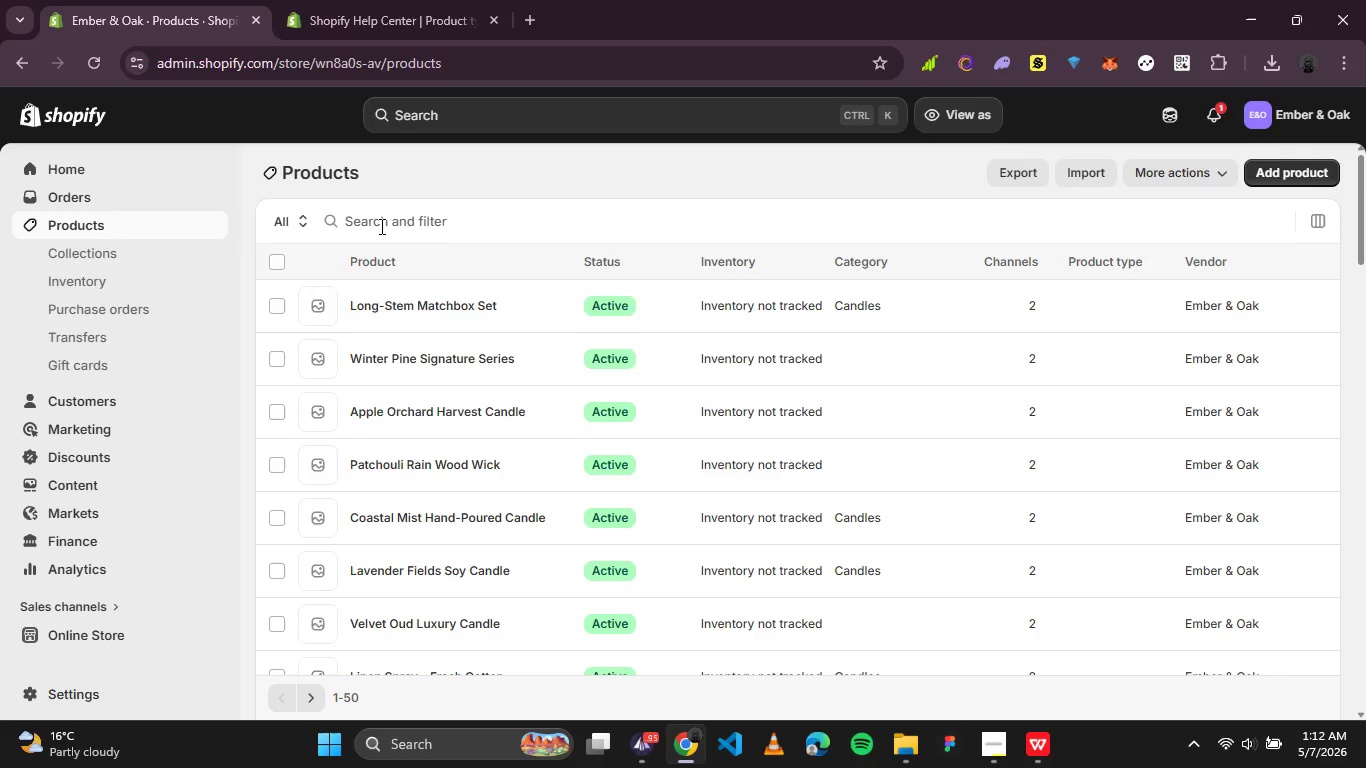 
left_click([380, 224])
 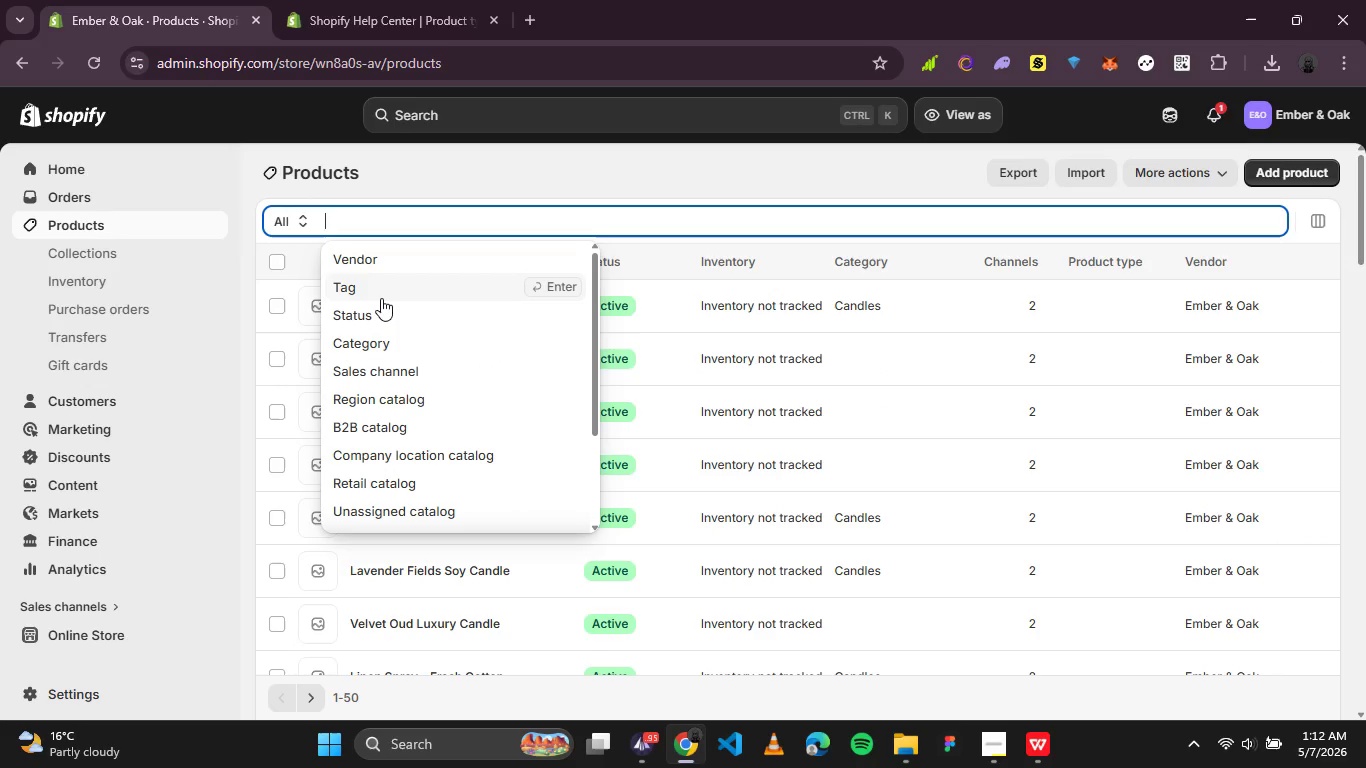 
left_click([381, 298])
 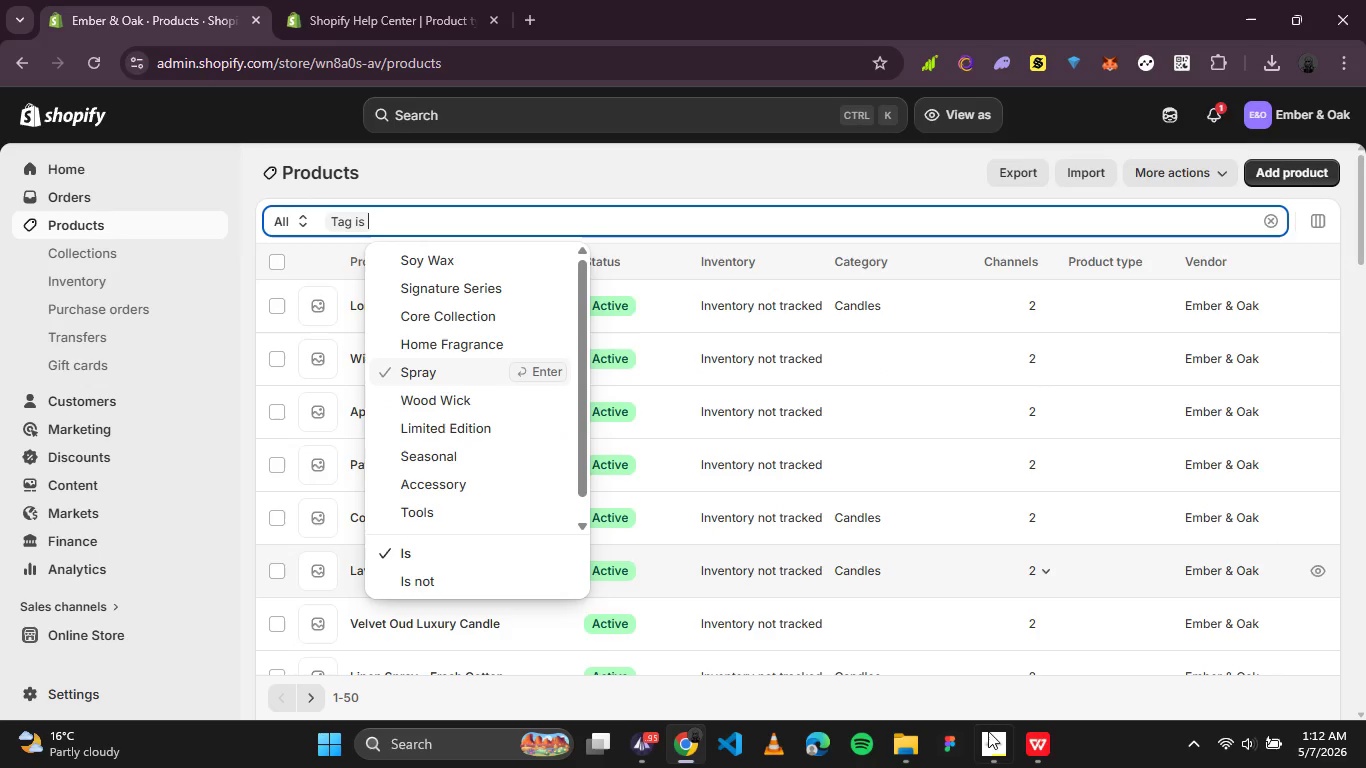 
mouse_move([935, 603])
 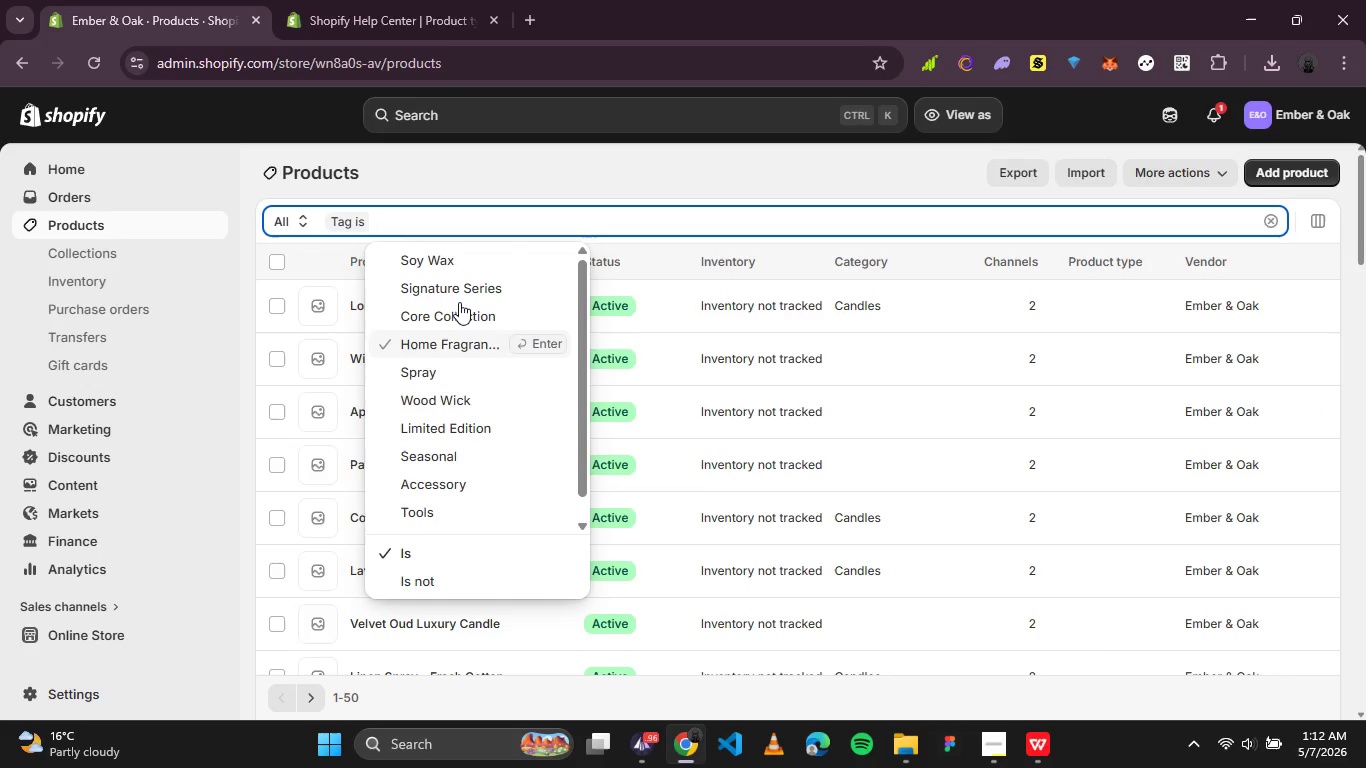 
left_click([461, 287])
 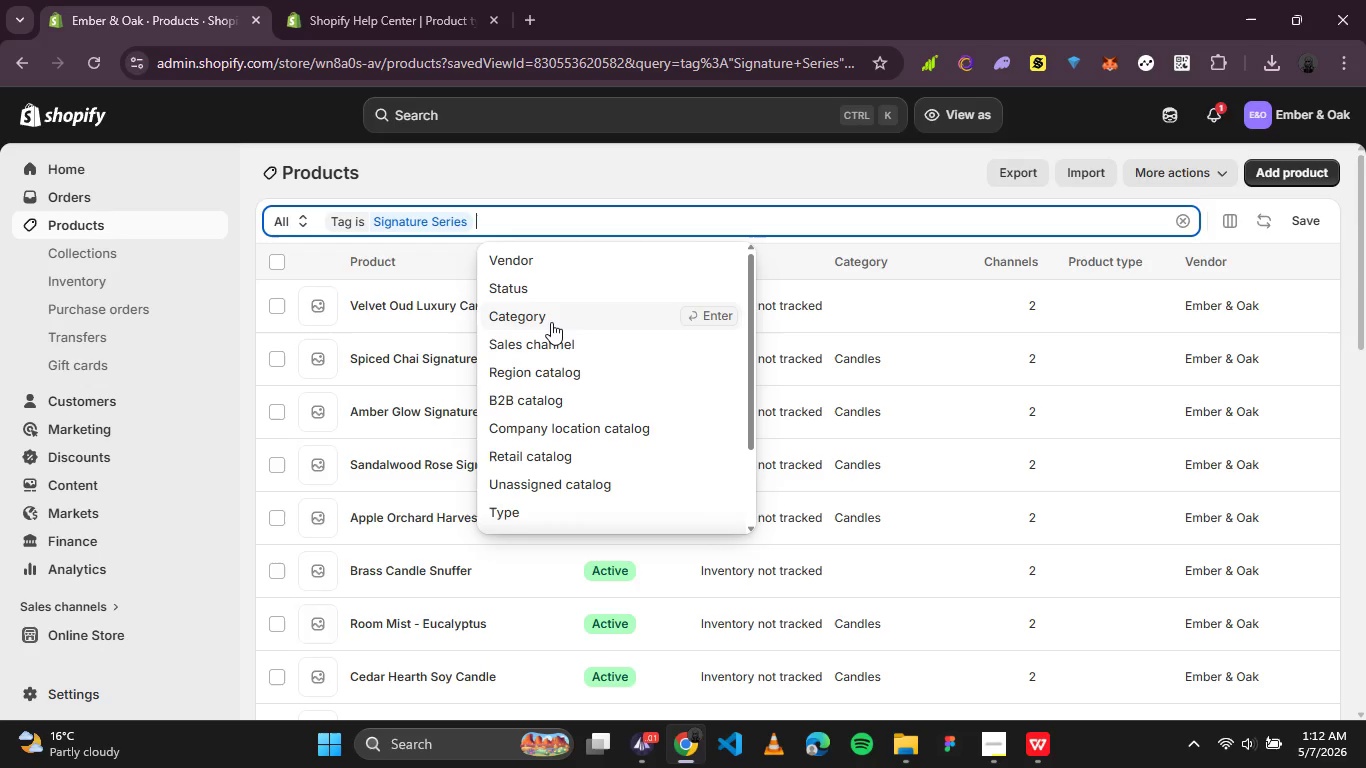 
wait(21.19)
 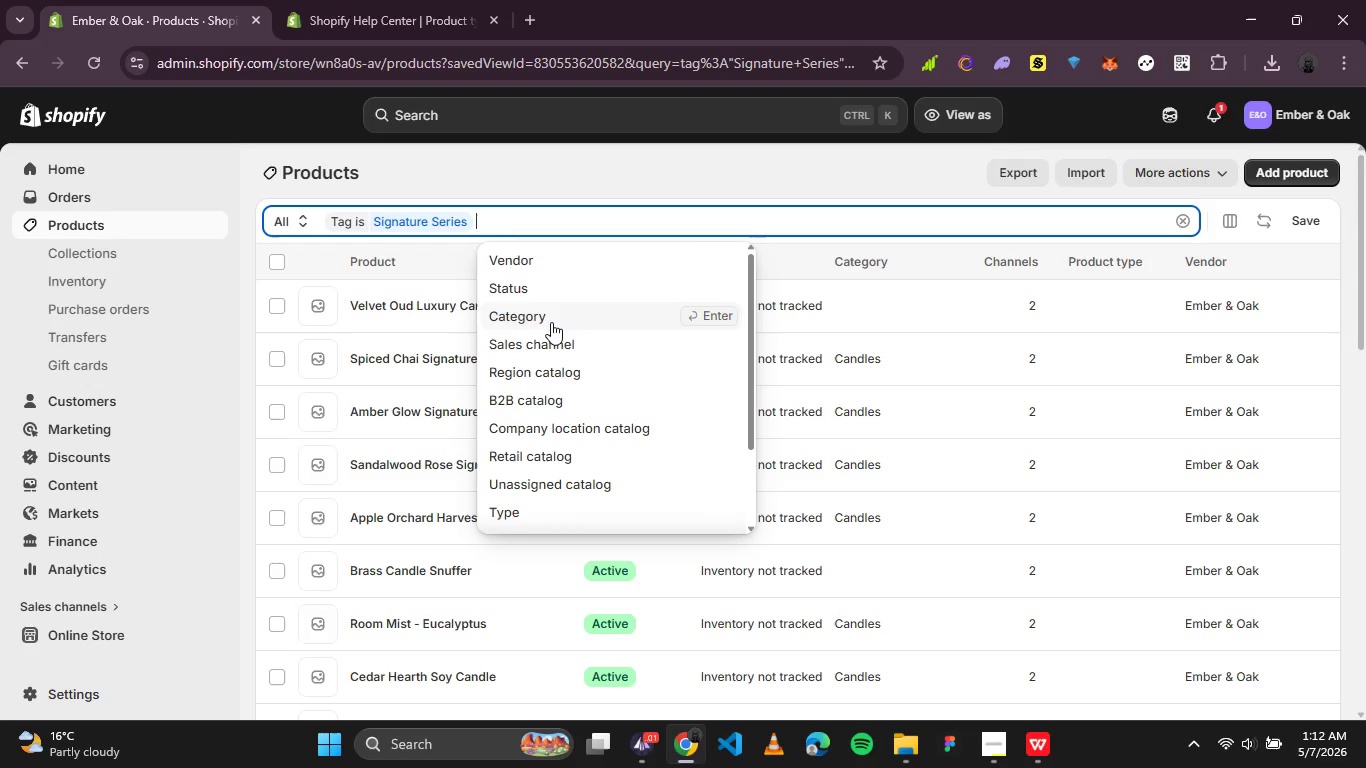 
left_click([593, 161])
 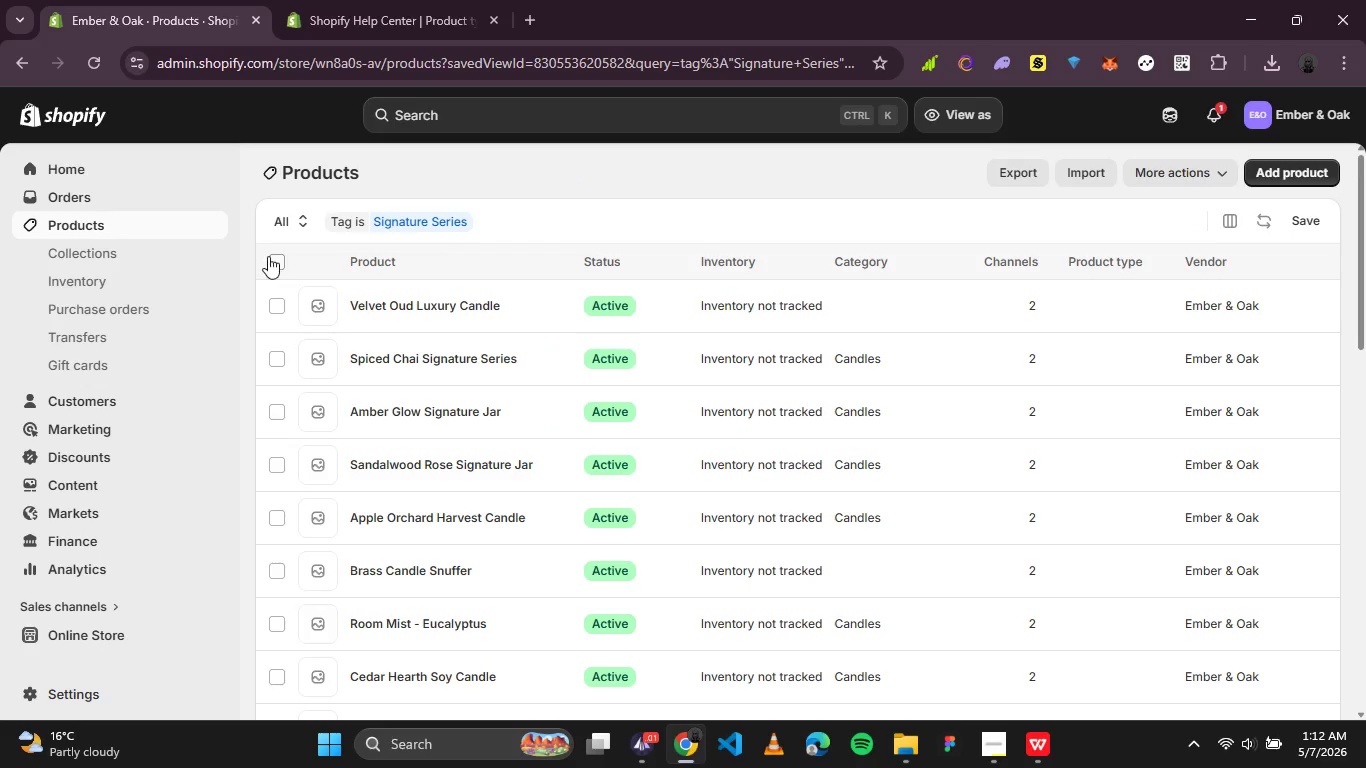 
left_click([273, 255])
 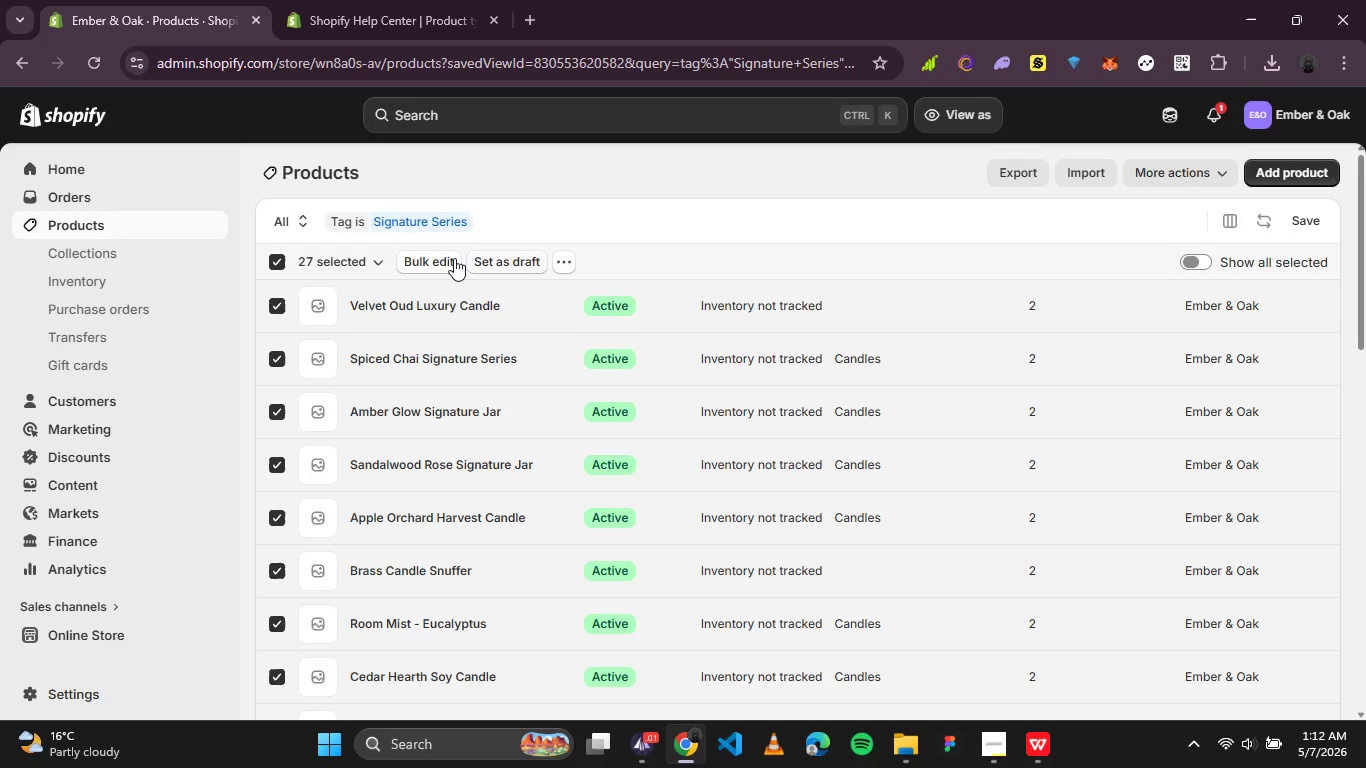 
left_click([435, 258])
 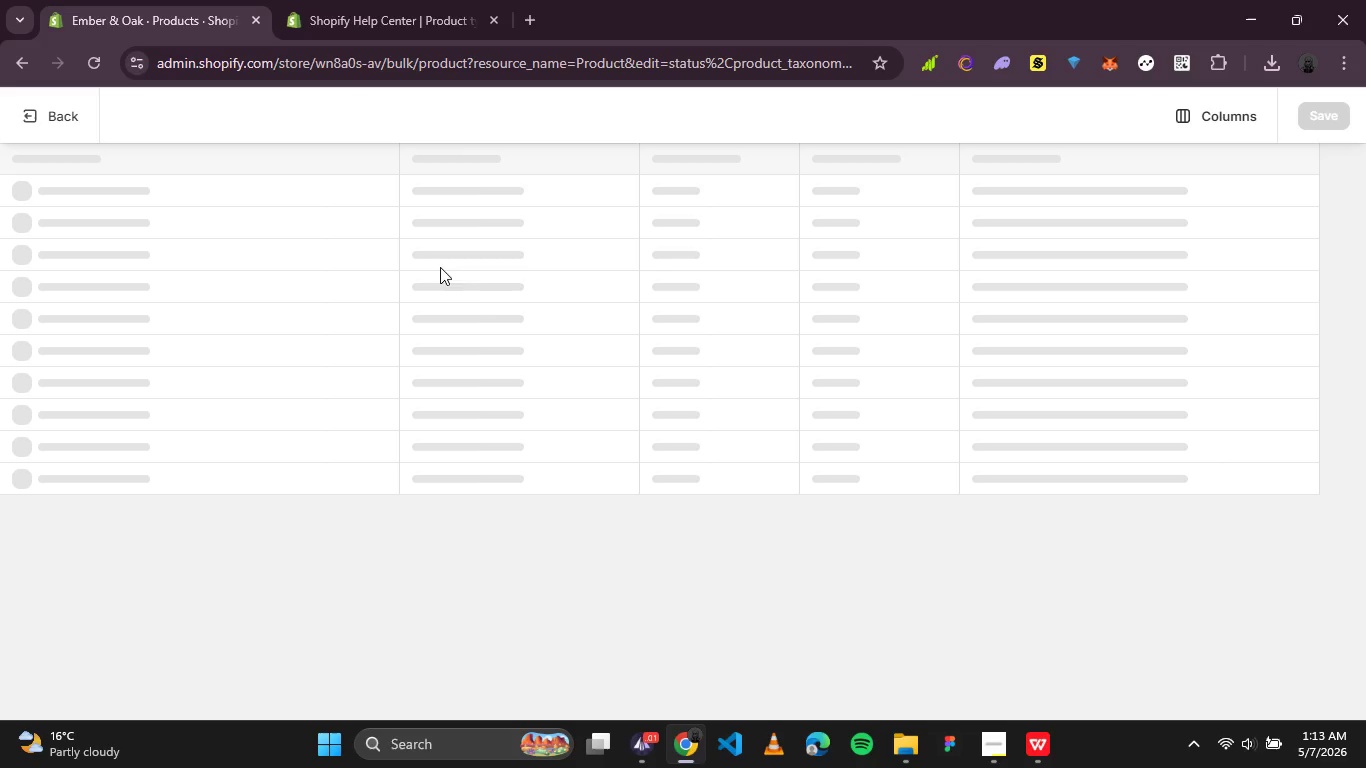 
wait(5.16)
 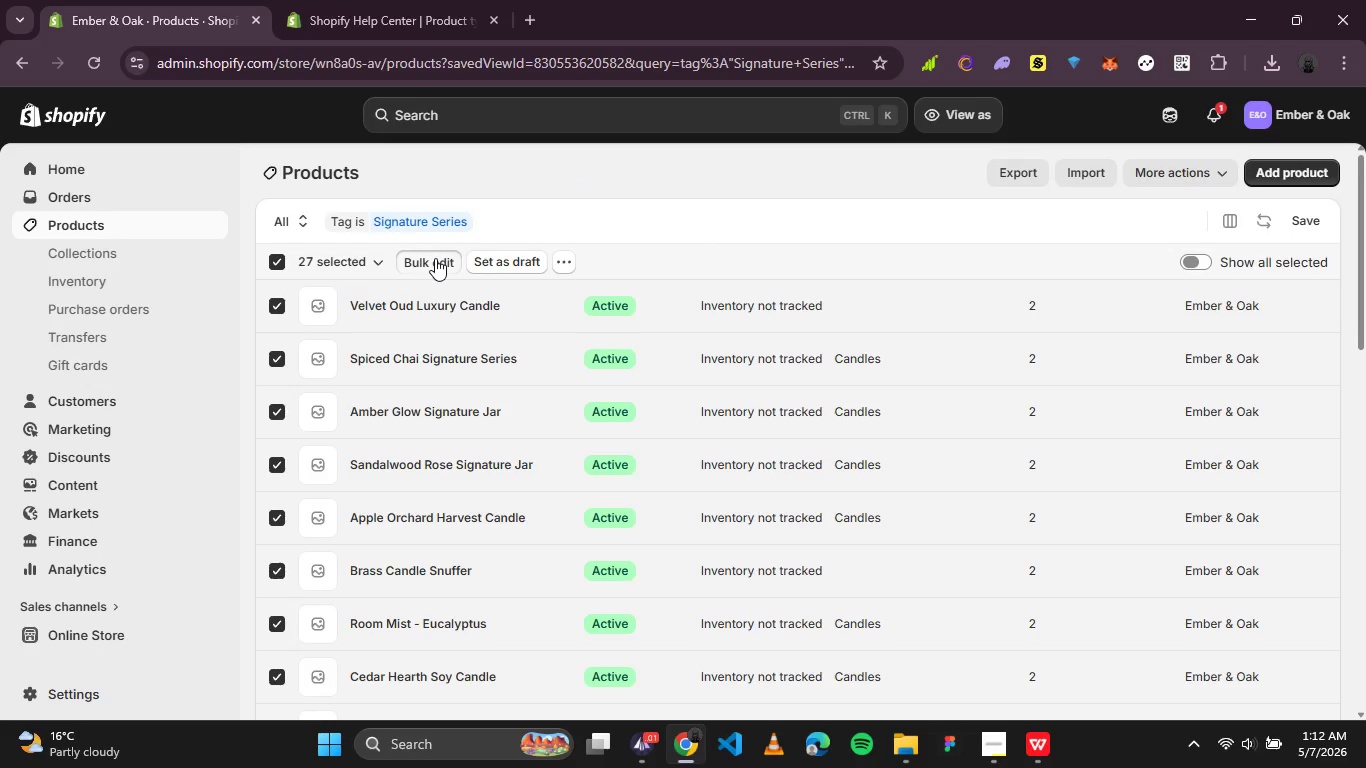 
mouse_move([744, 488])
 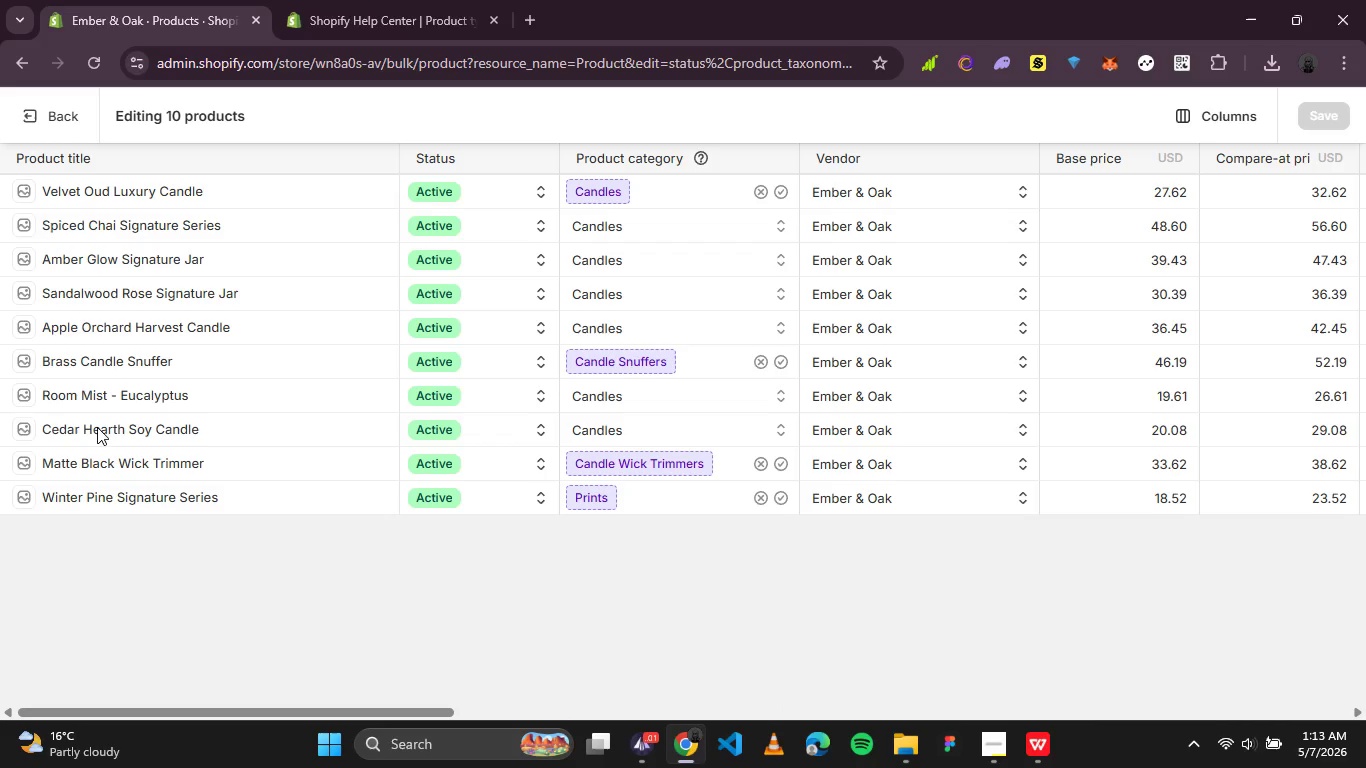 
wait(14.99)
 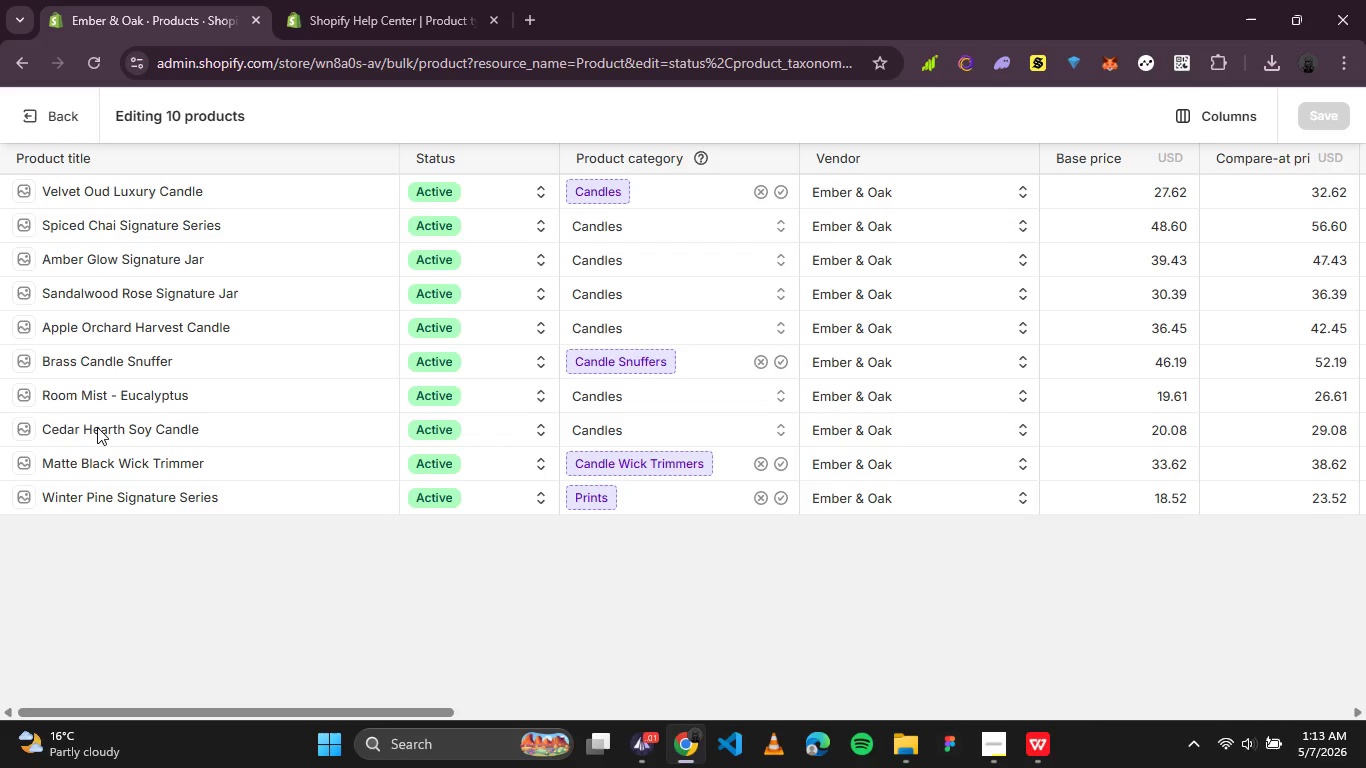 
left_click([1161, 190])
 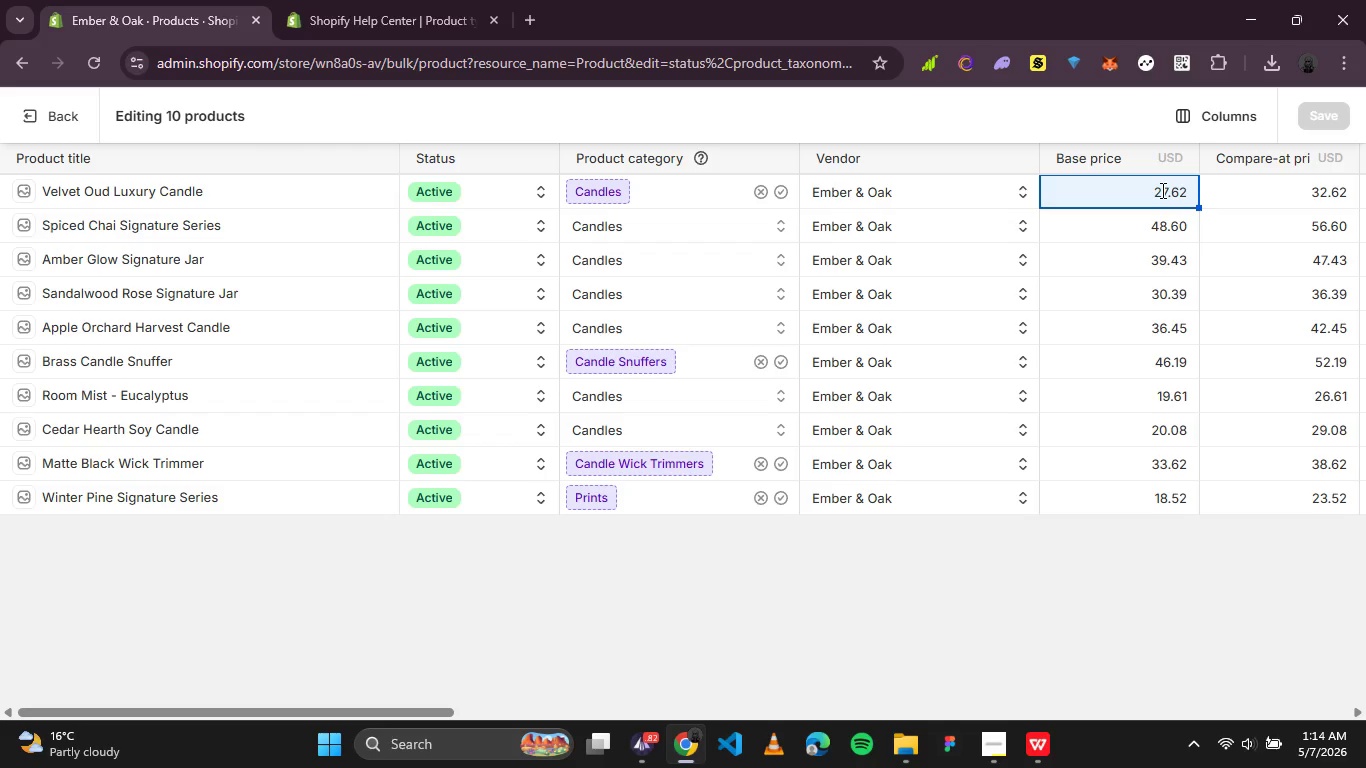 
wait(64.56)
 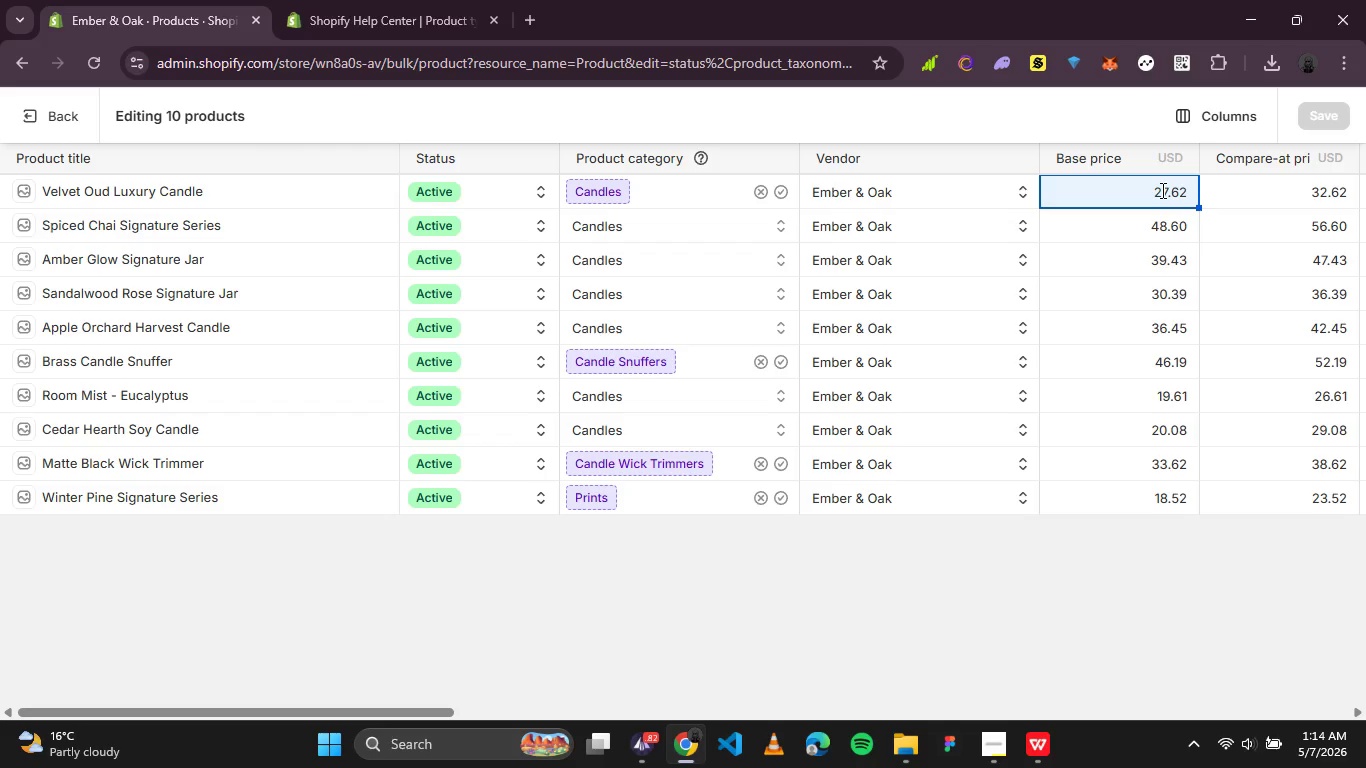 
double_click([1161, 190])
 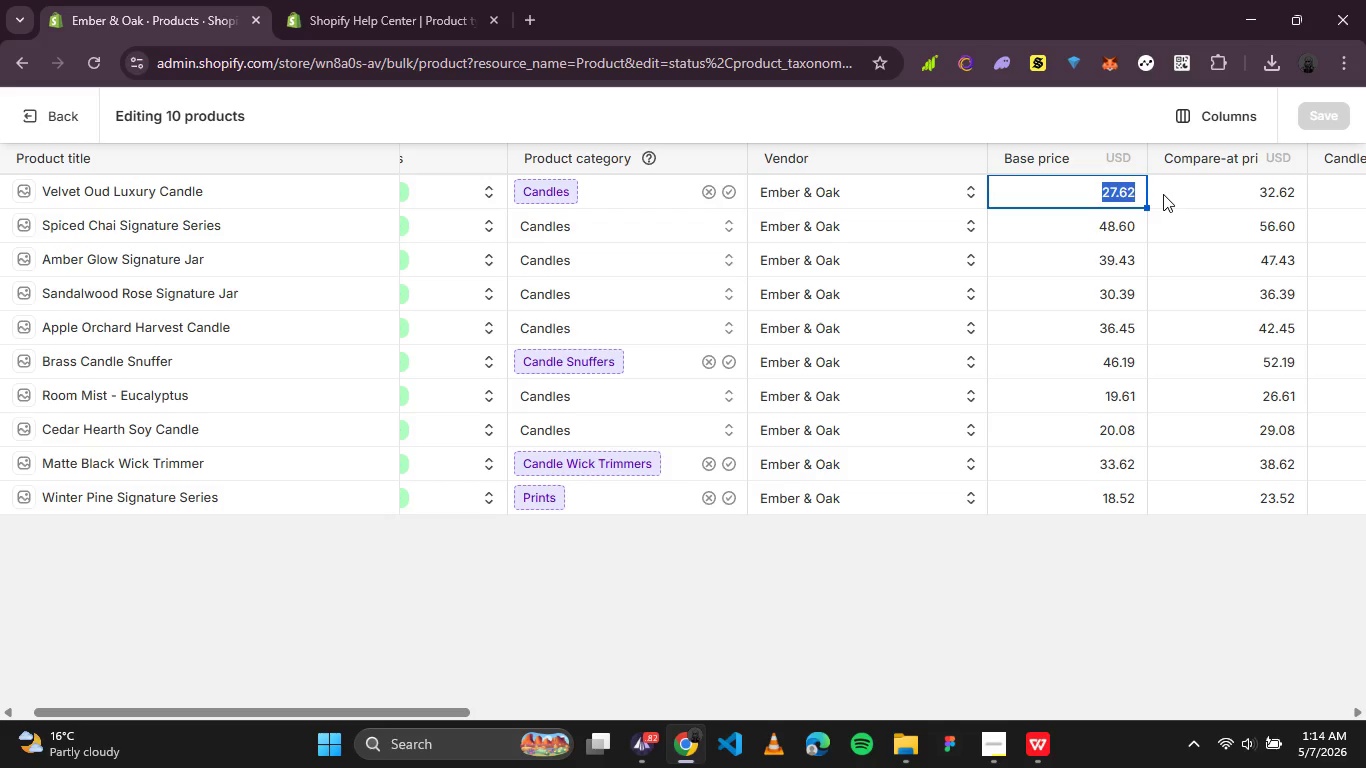 
type(30.38)
 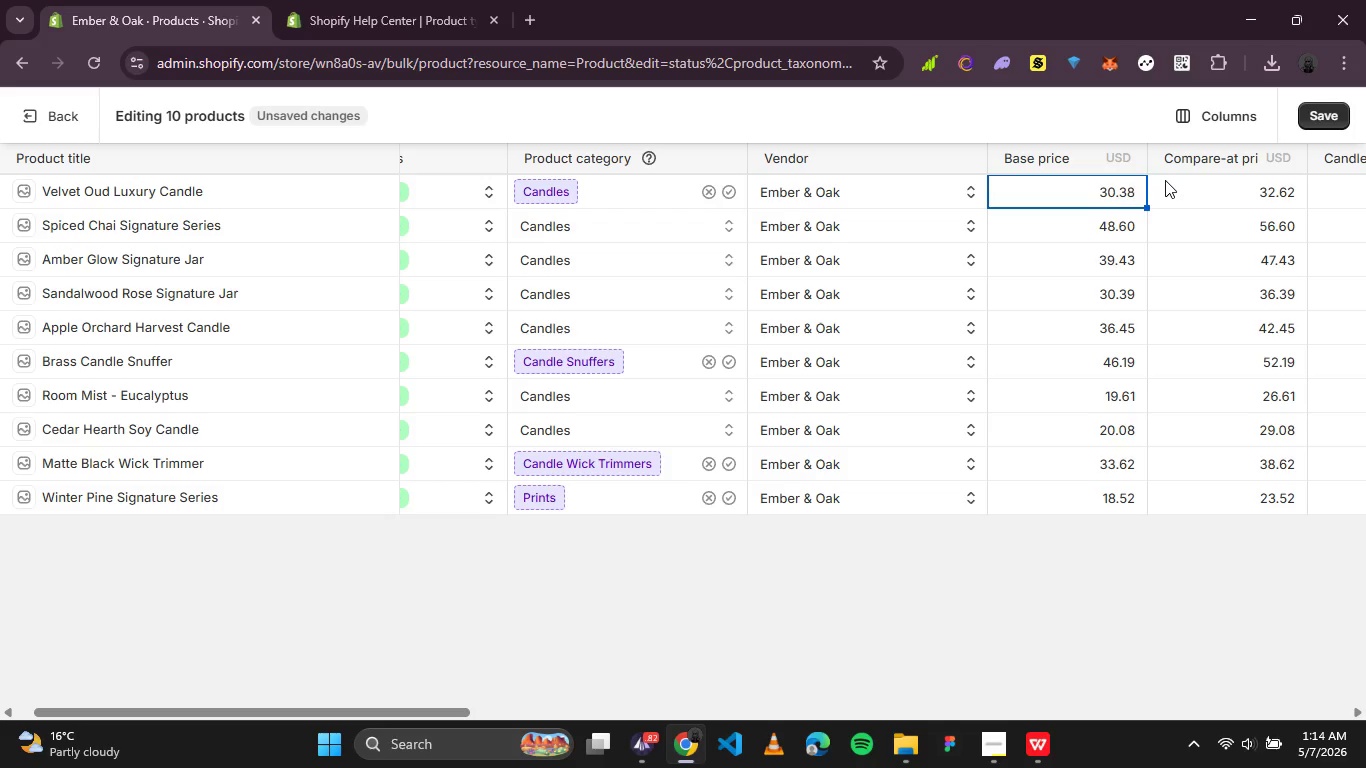 
left_click([1129, 222])
 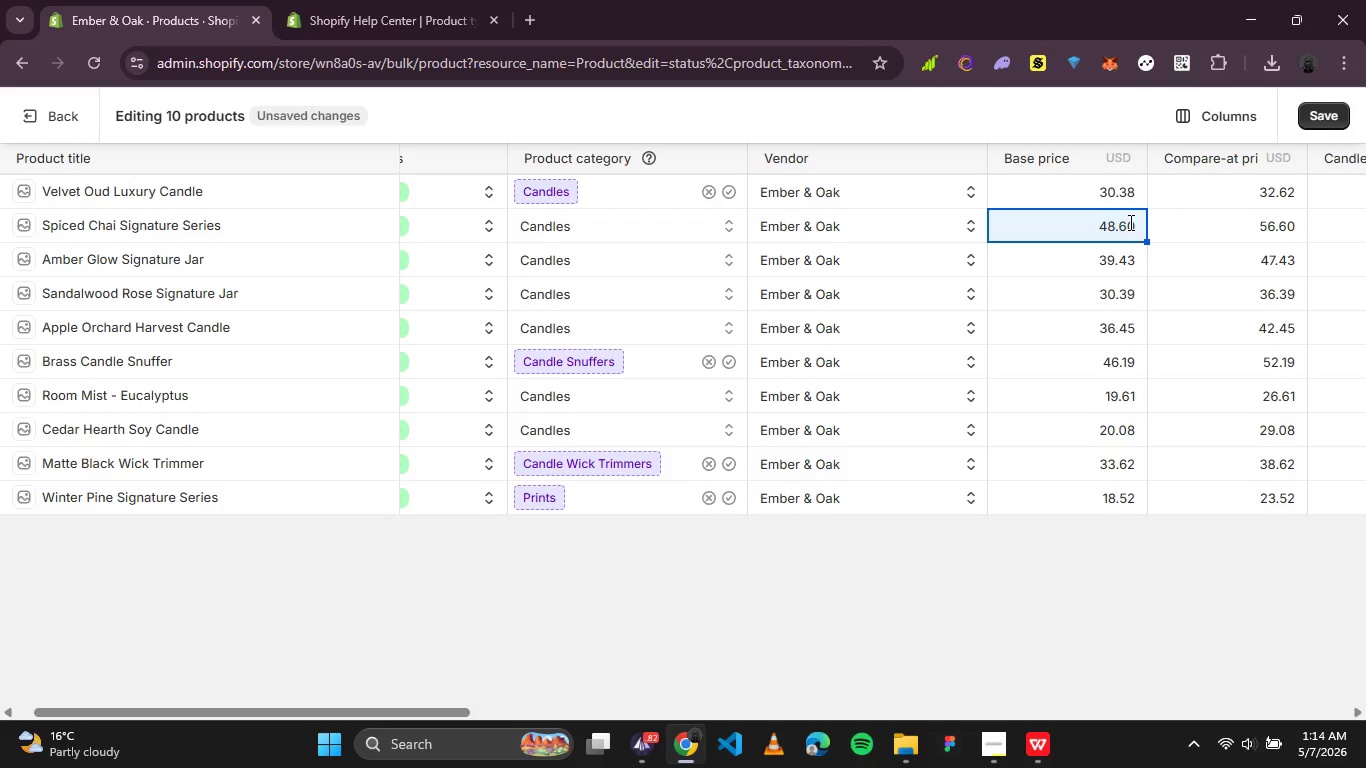 
type(53.46)
 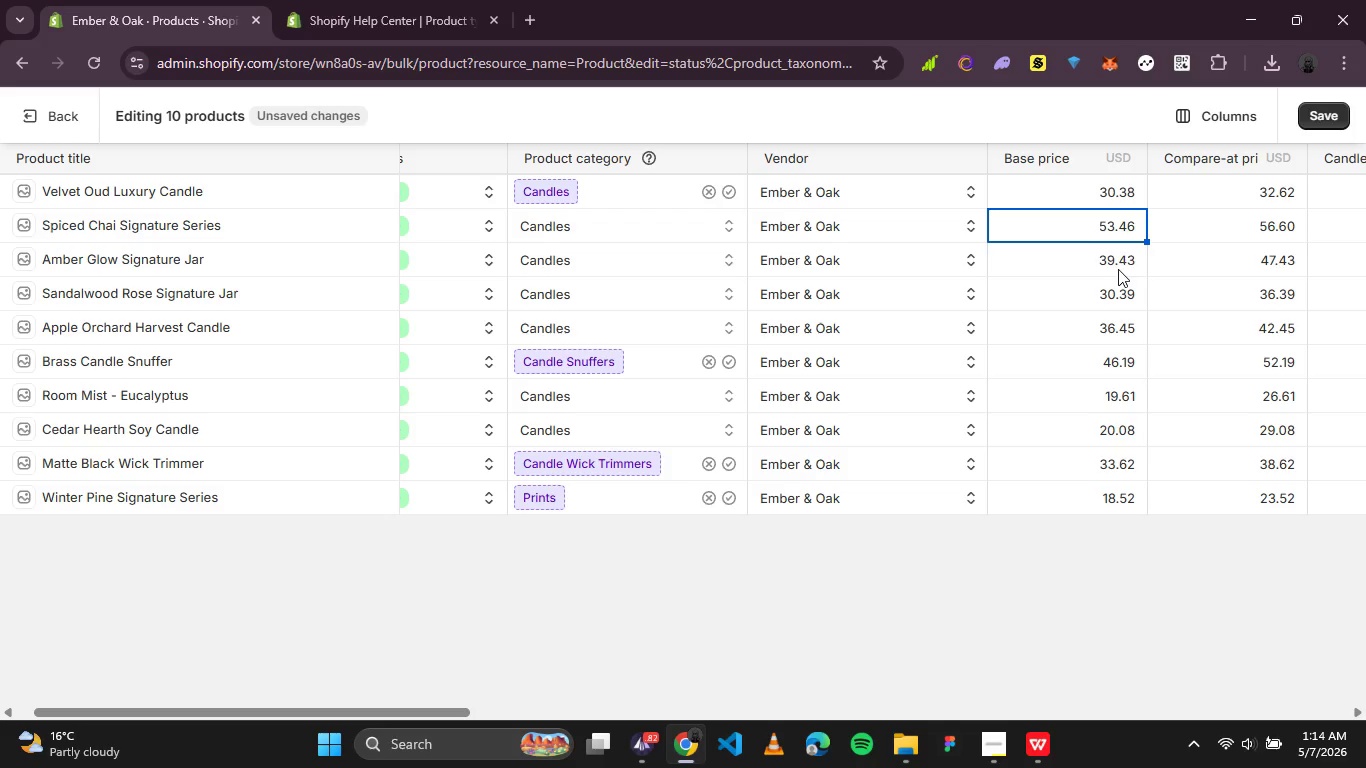 
left_click([1120, 256])
 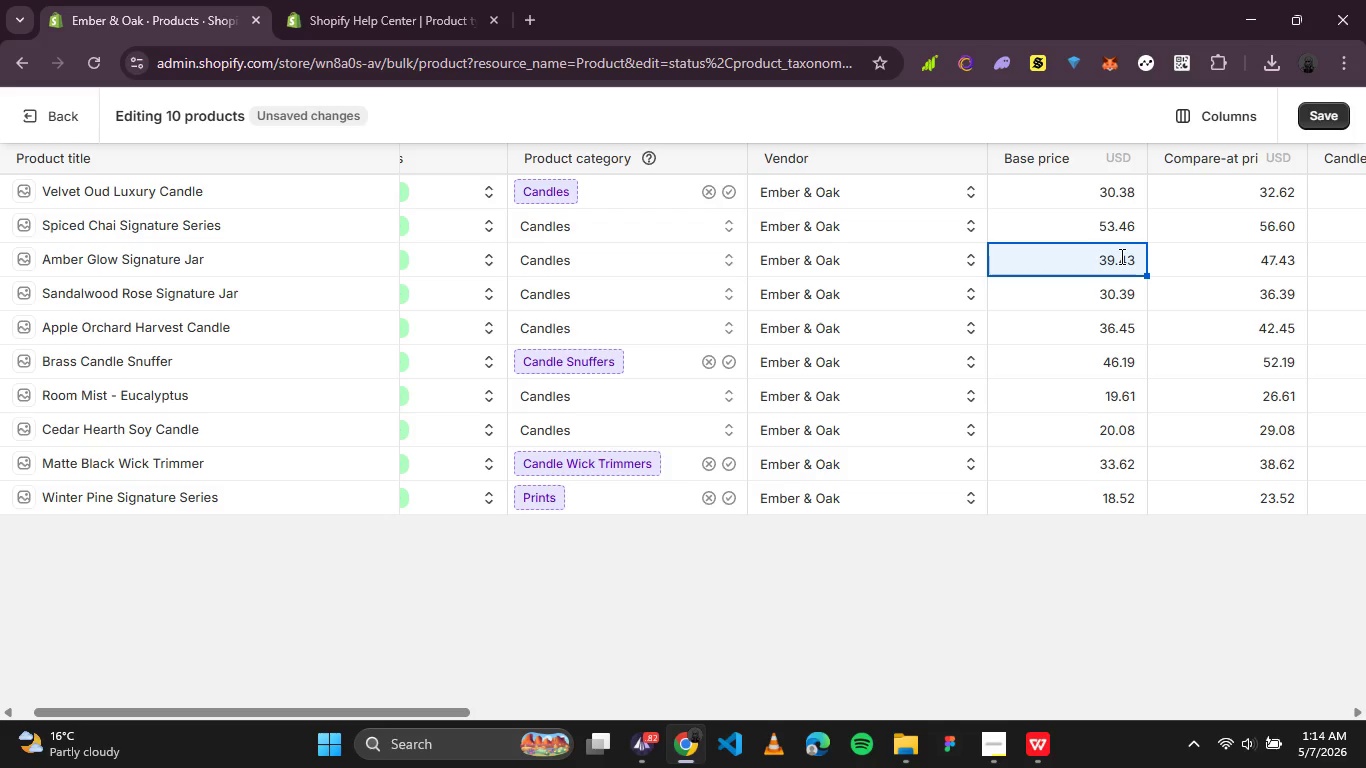 
type(43.37)
 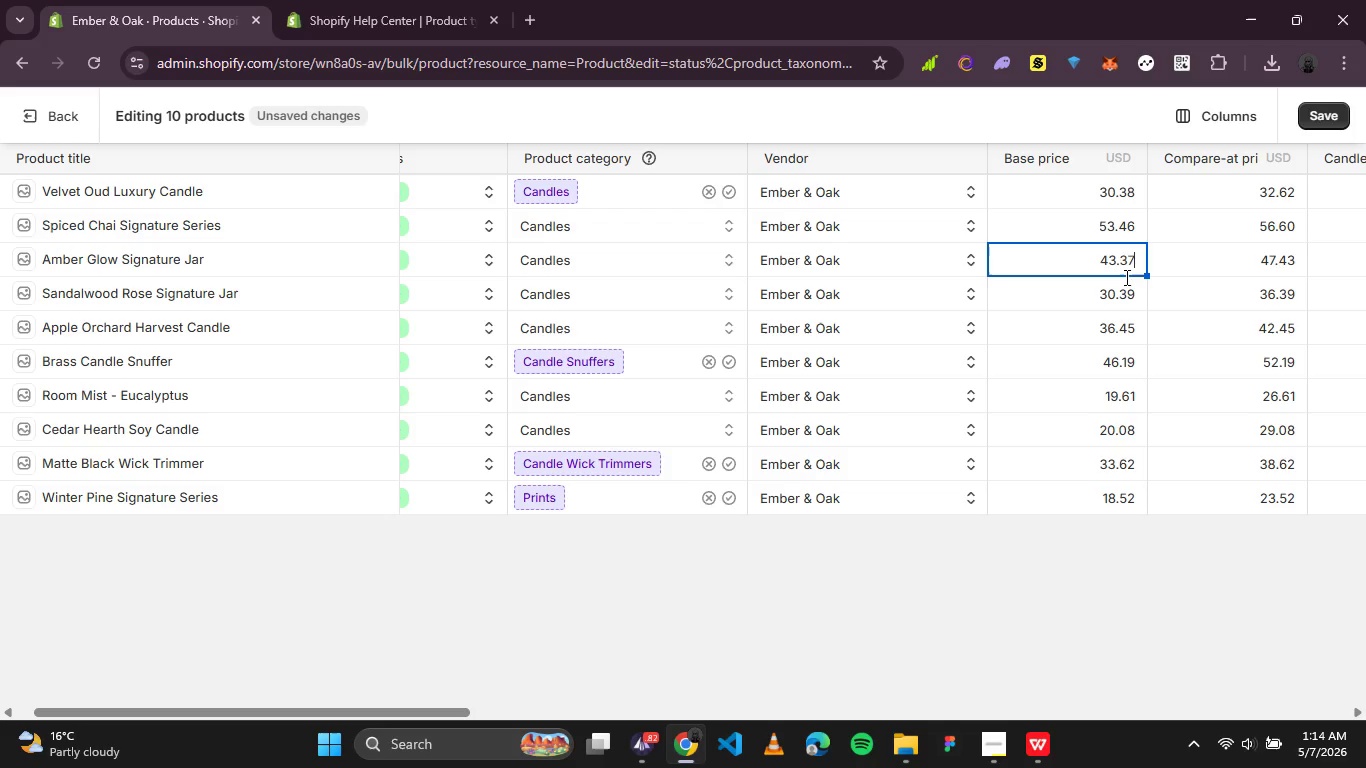 
left_click([1125, 287])
 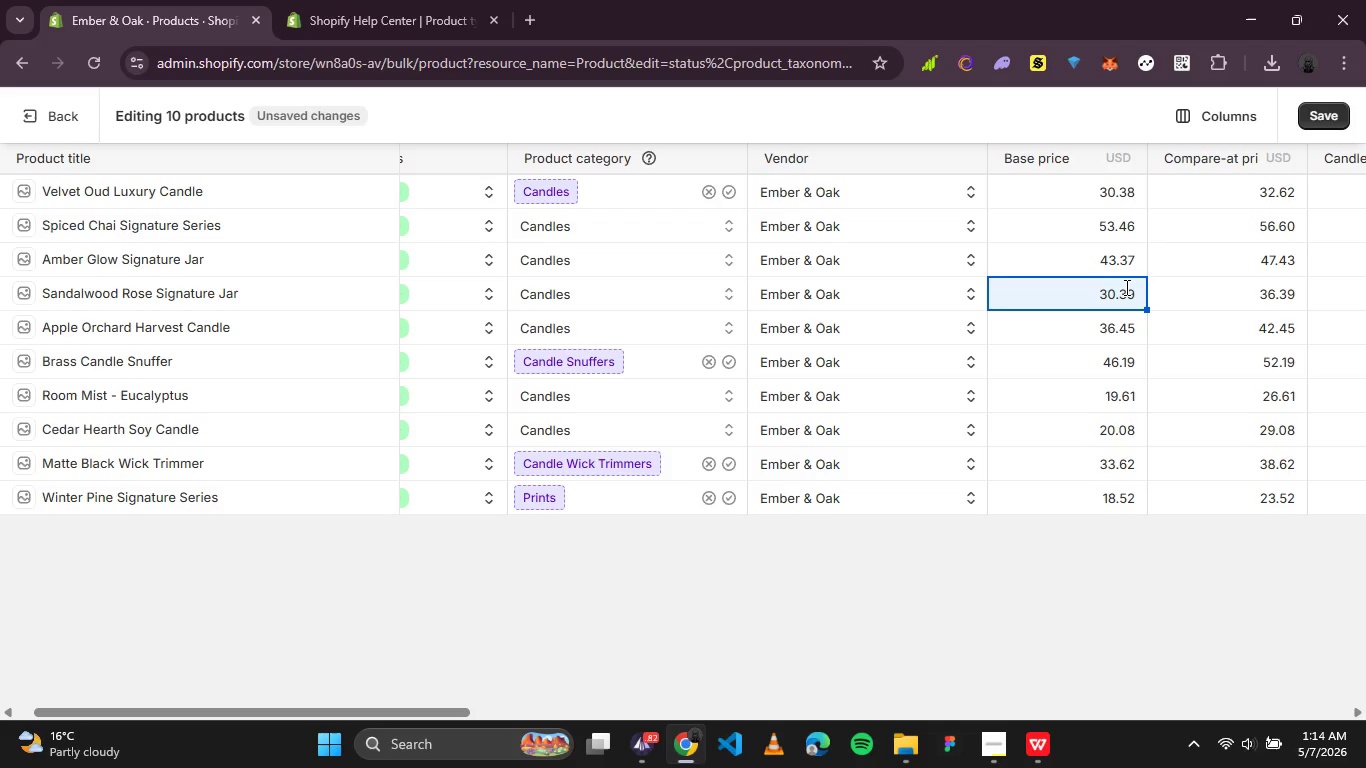 
type(33.43)
 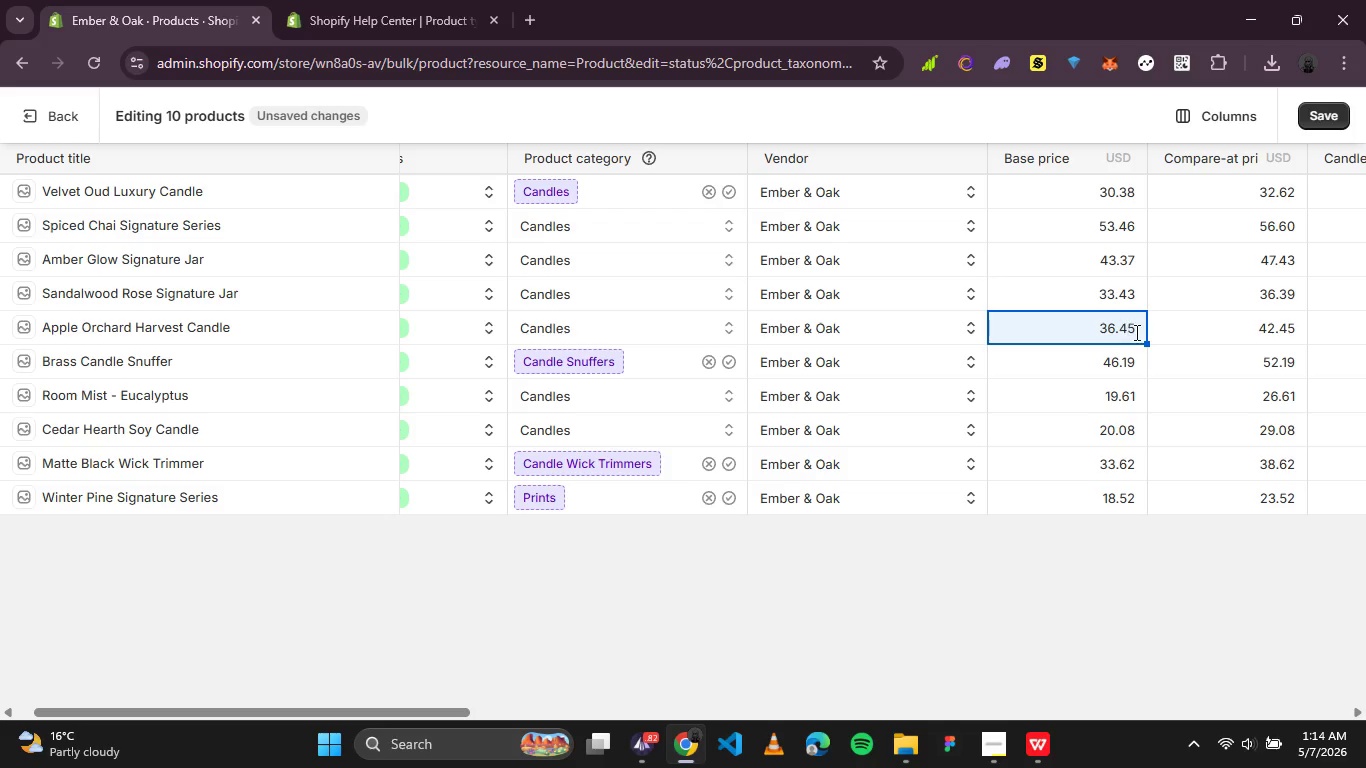 
type(40.10)
 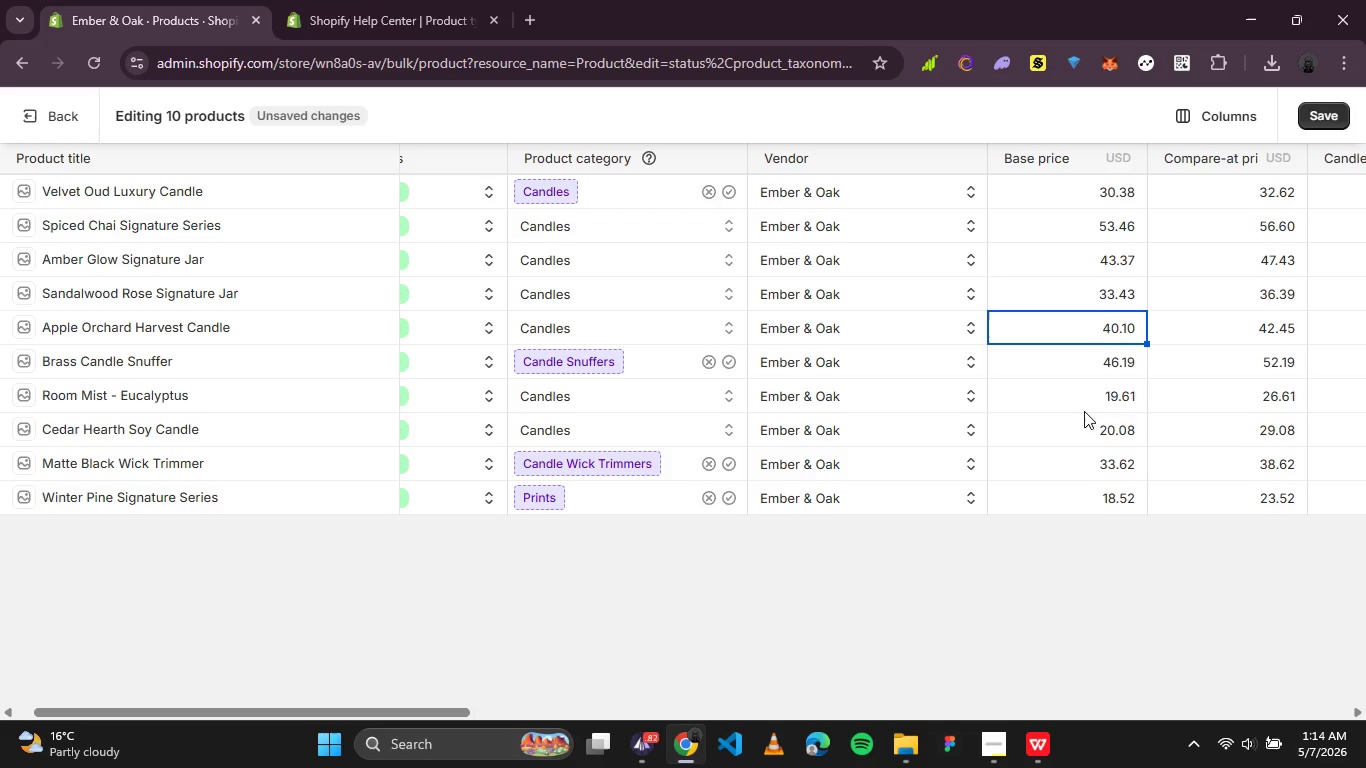 
left_click([1110, 362])
 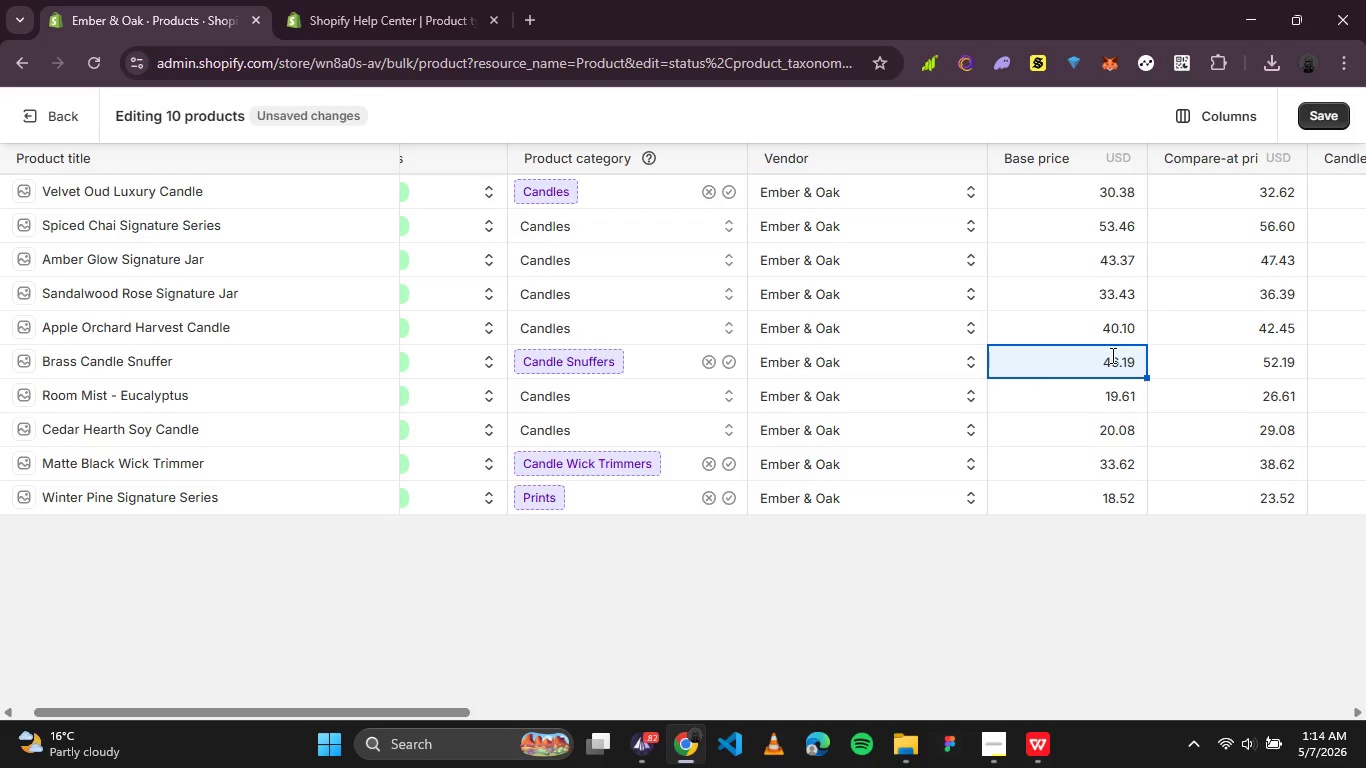 
type(50.81)
 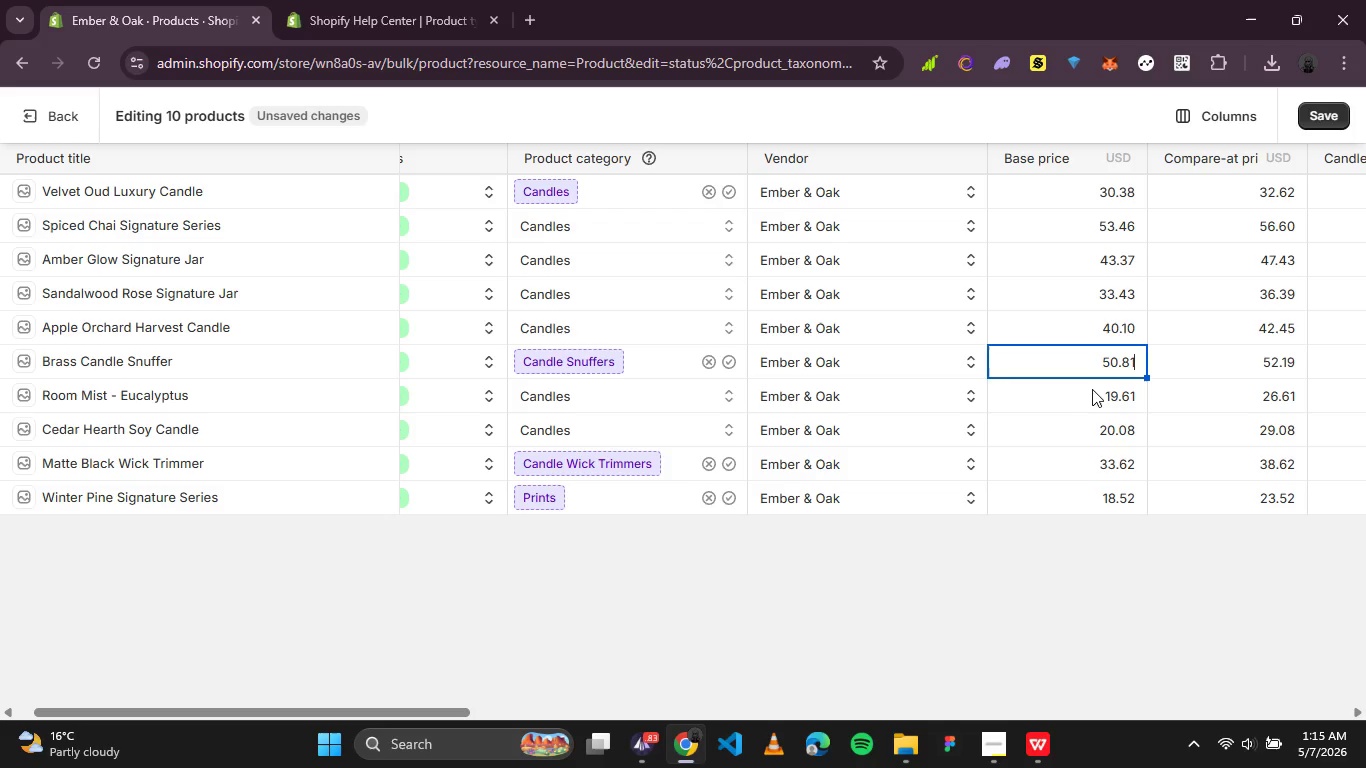 
left_click([1097, 405])
 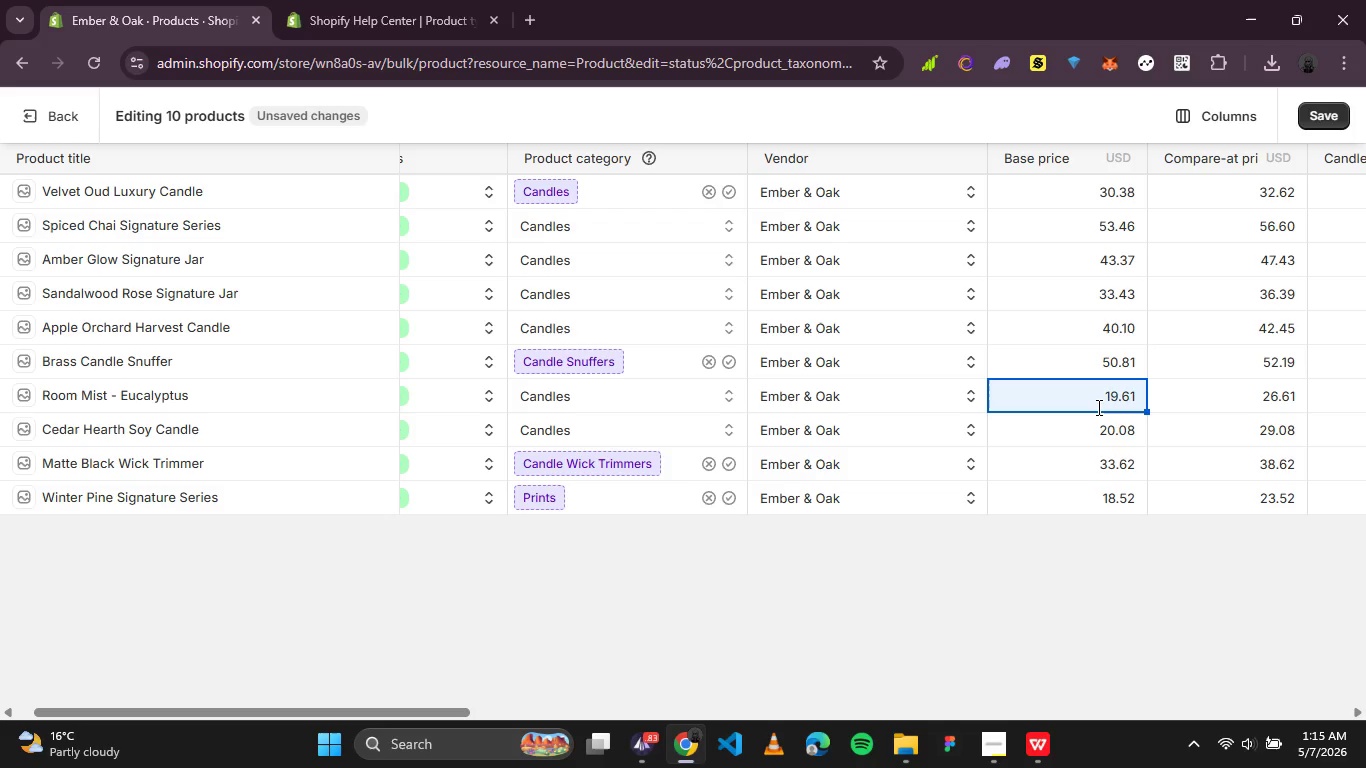 
type(21.57)
 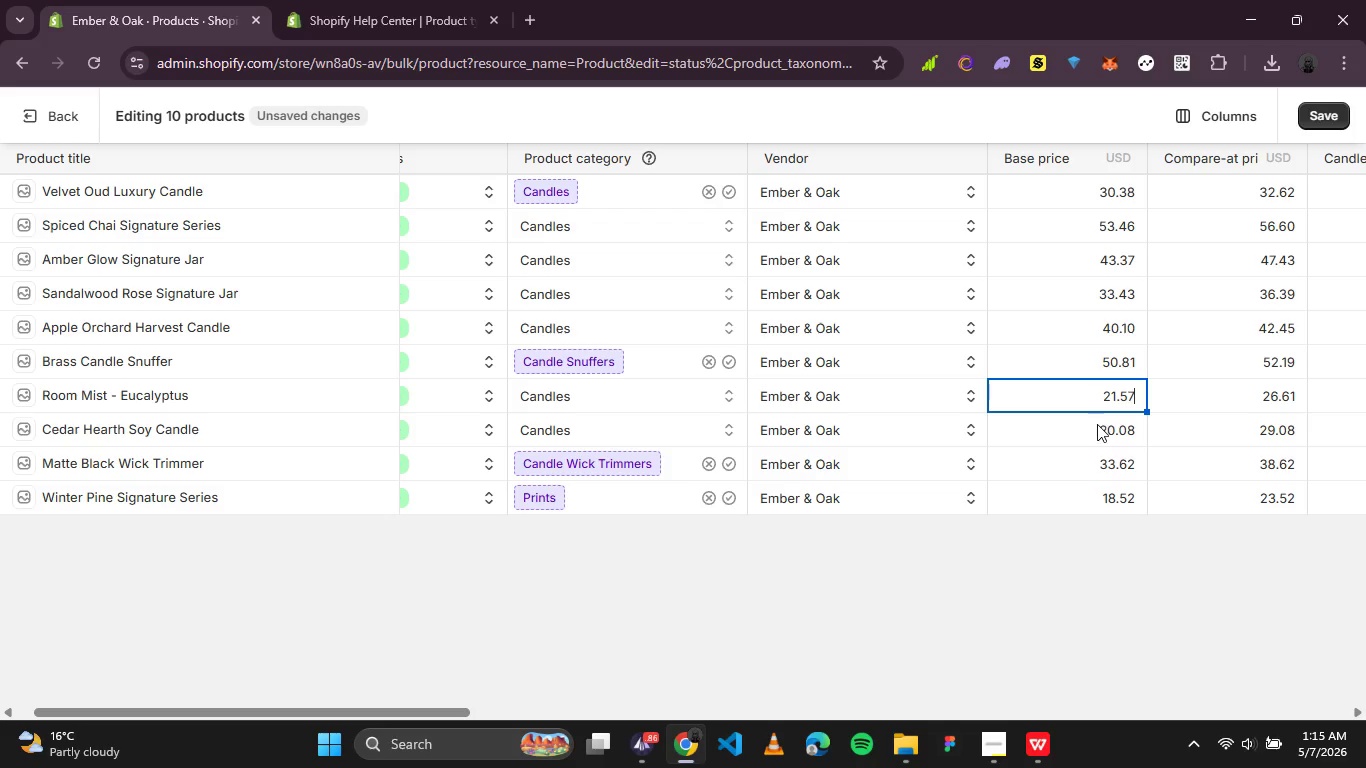 
left_click([1097, 426])
 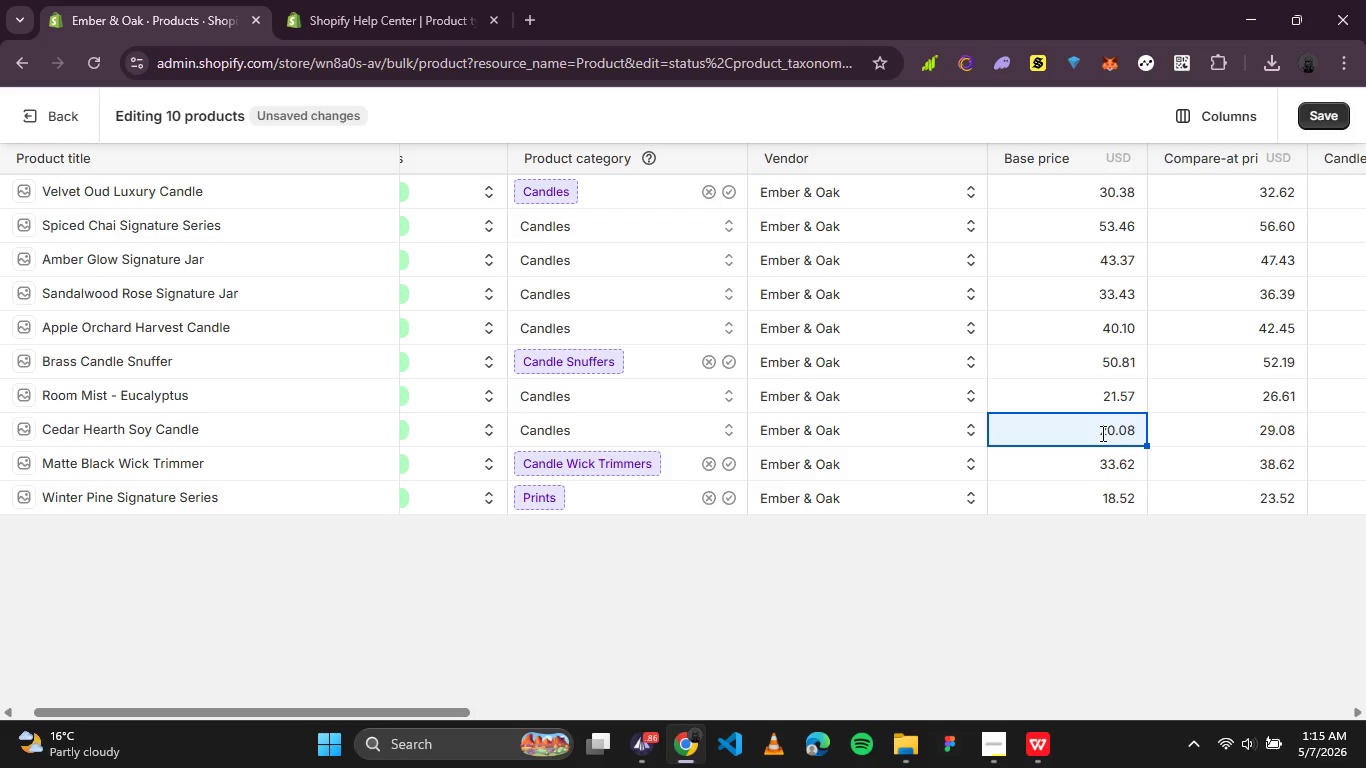 
type(22.09)
 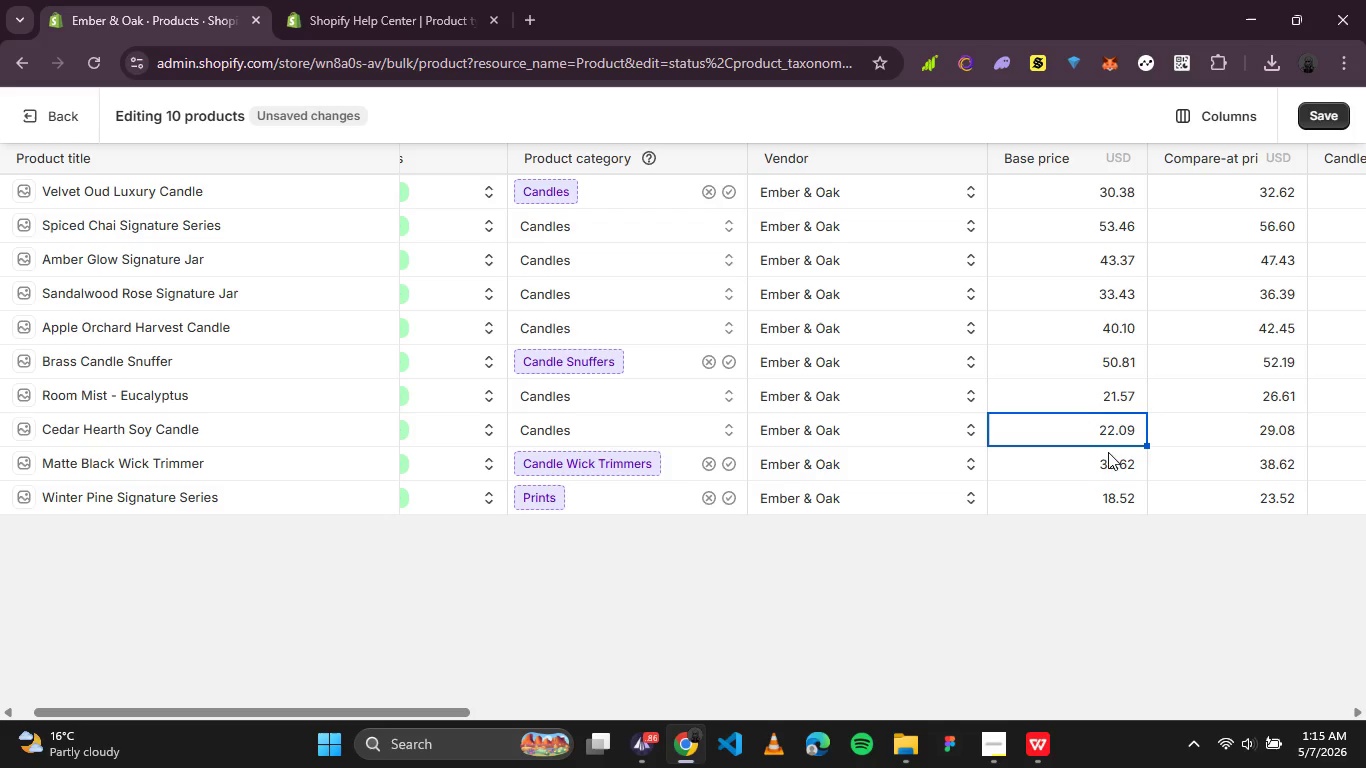 
left_click([1124, 465])
 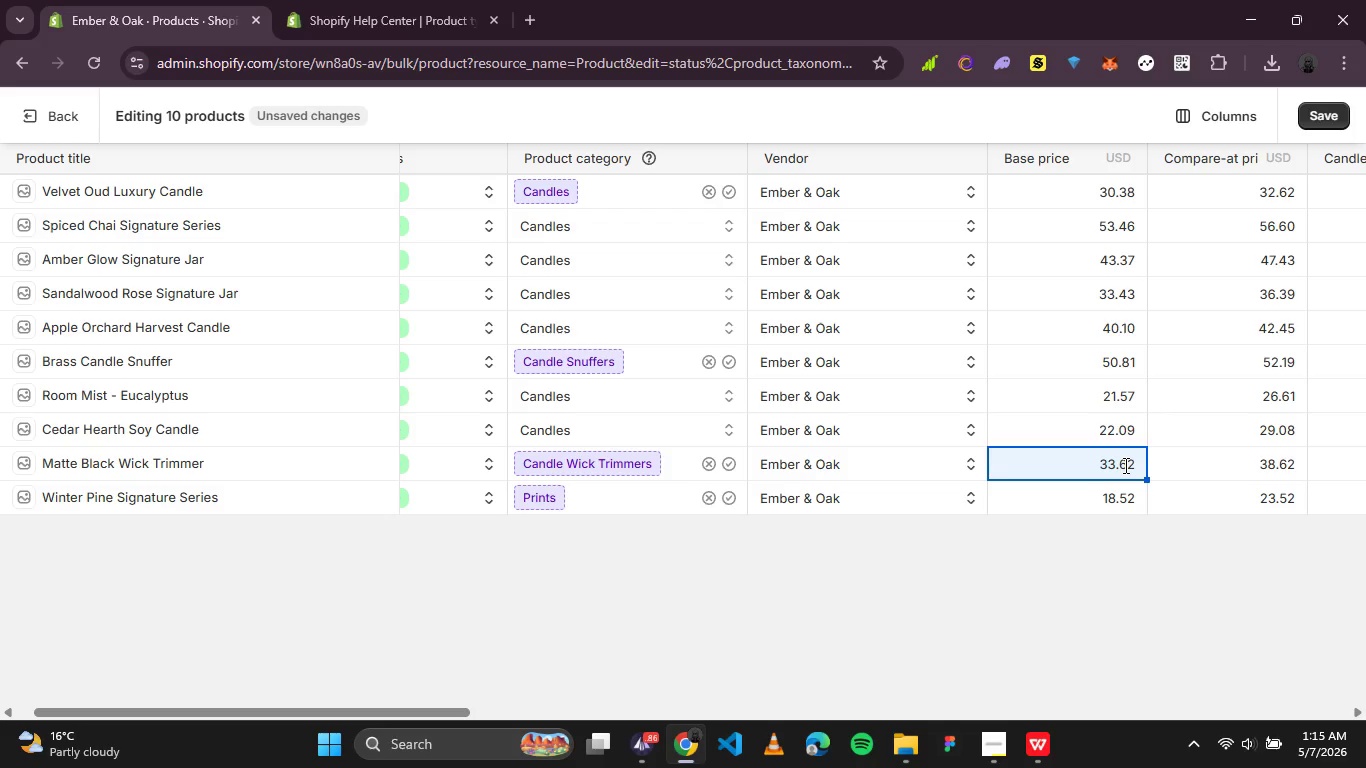 
type(36.98)
 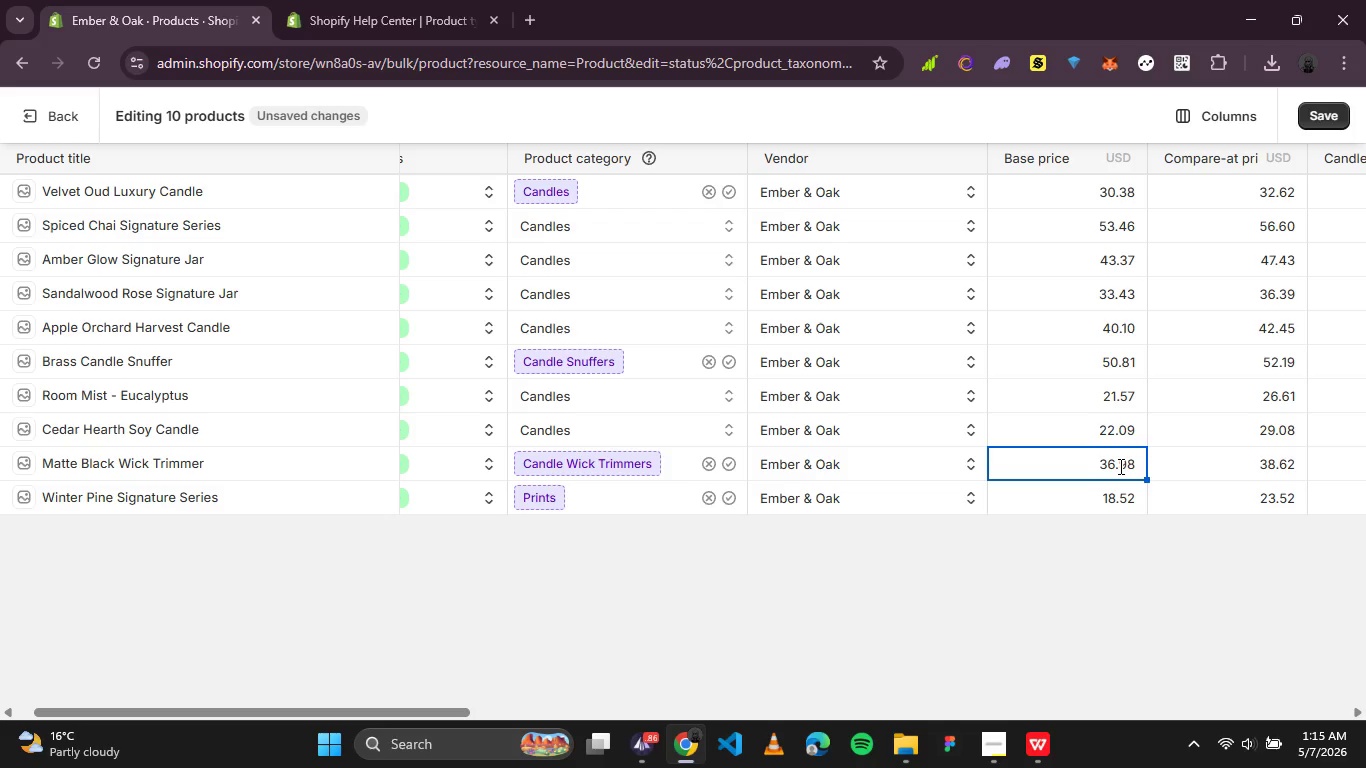 
left_click([1125, 507])
 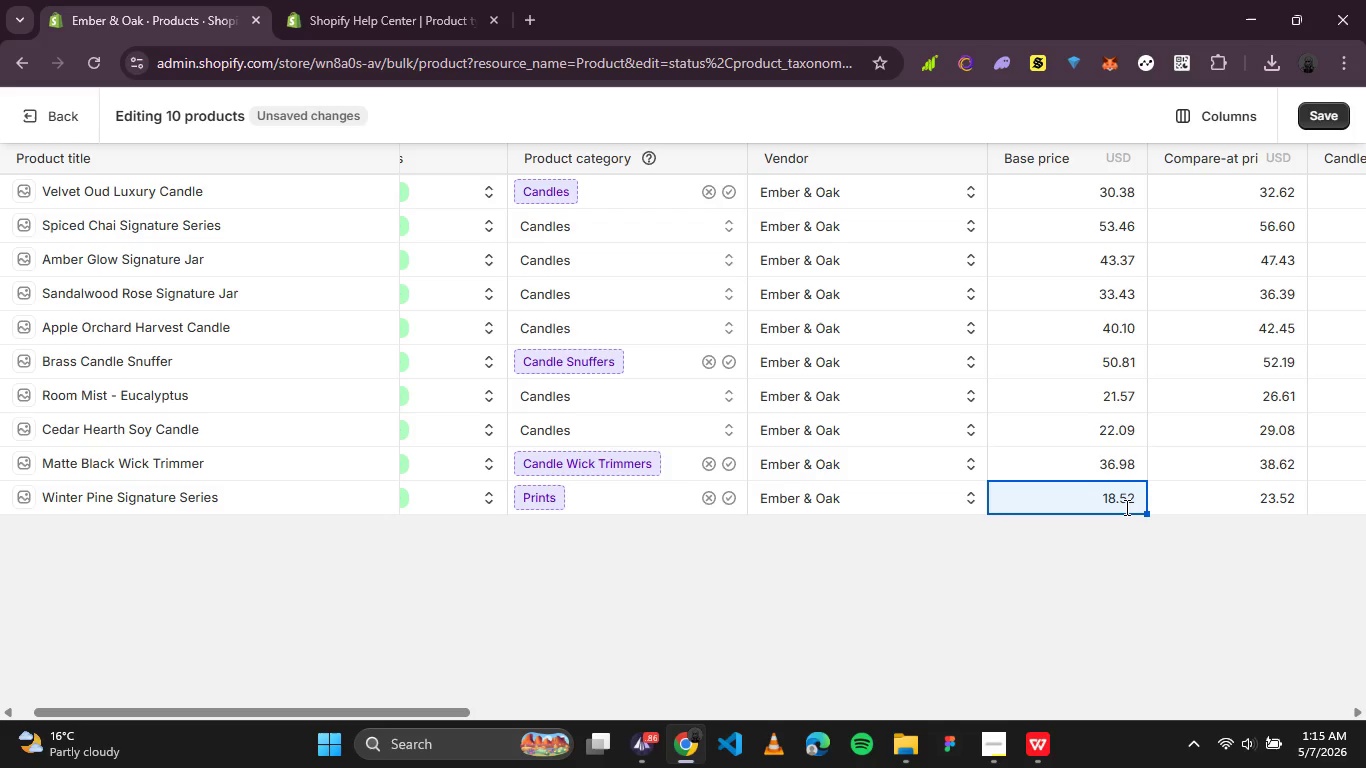 
type(20.37)
 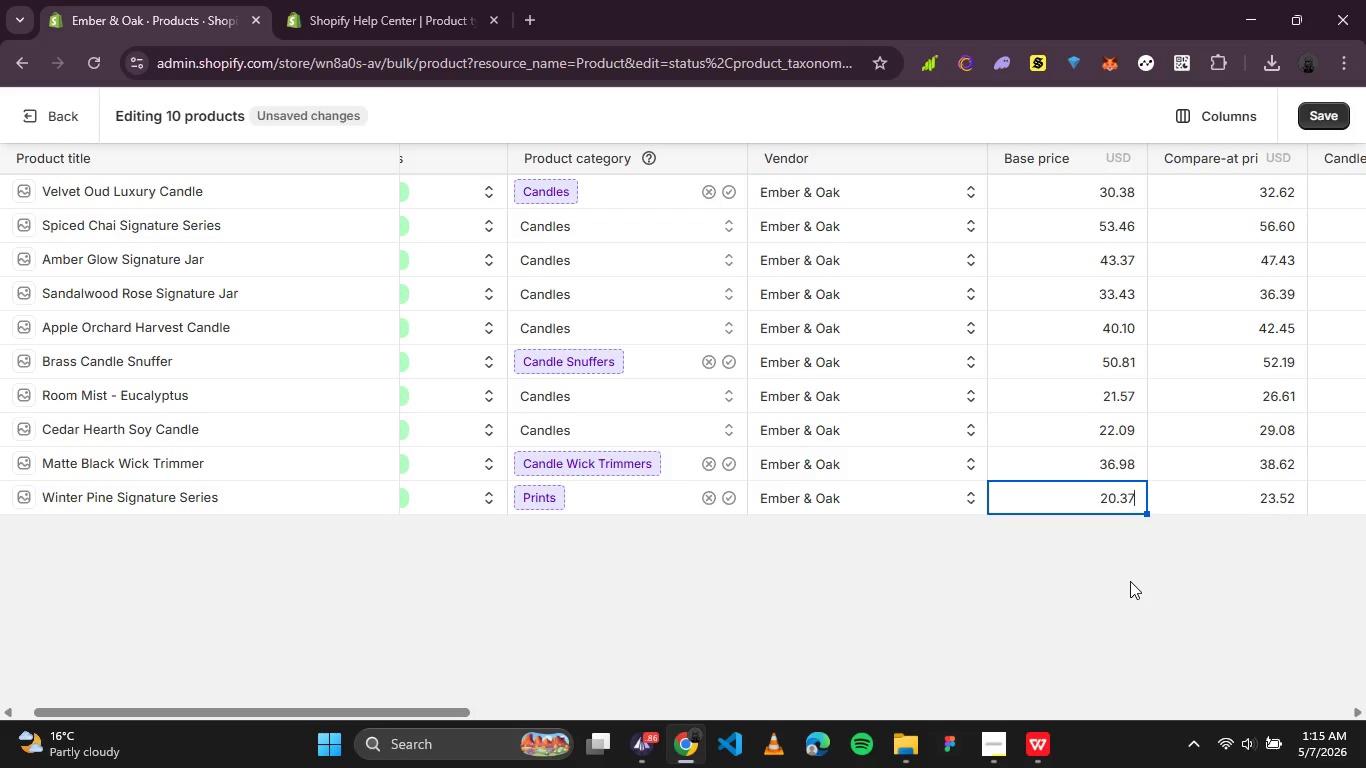 
left_click([1130, 581])
 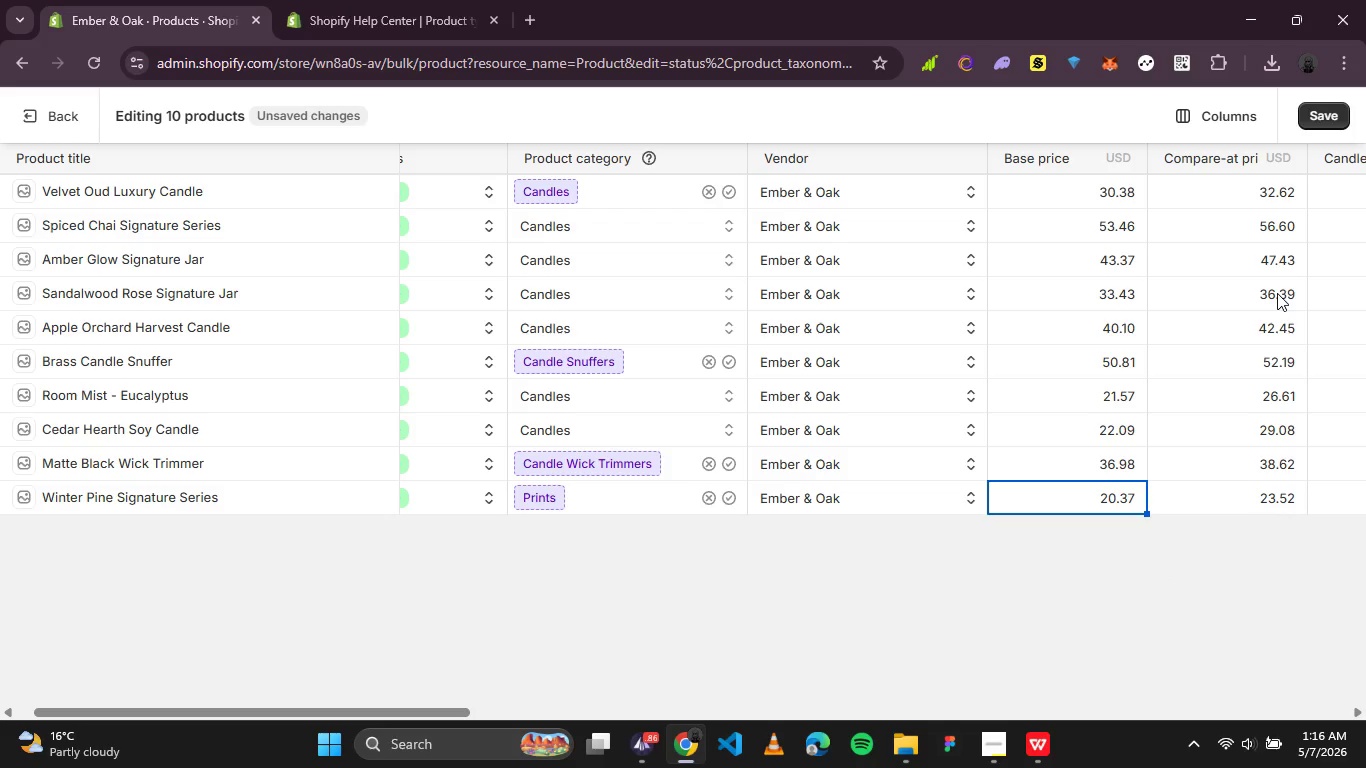 
wait(51.22)
 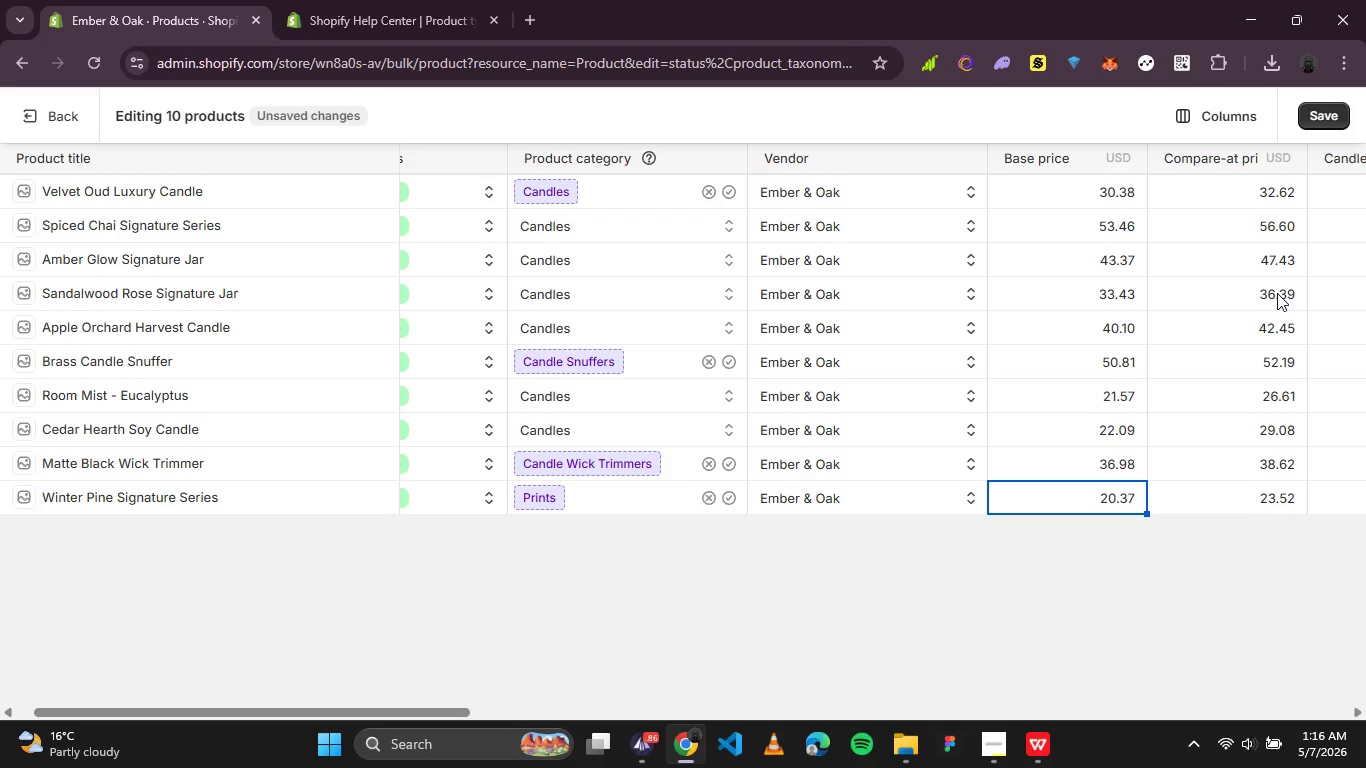 
left_click([1189, 592])
 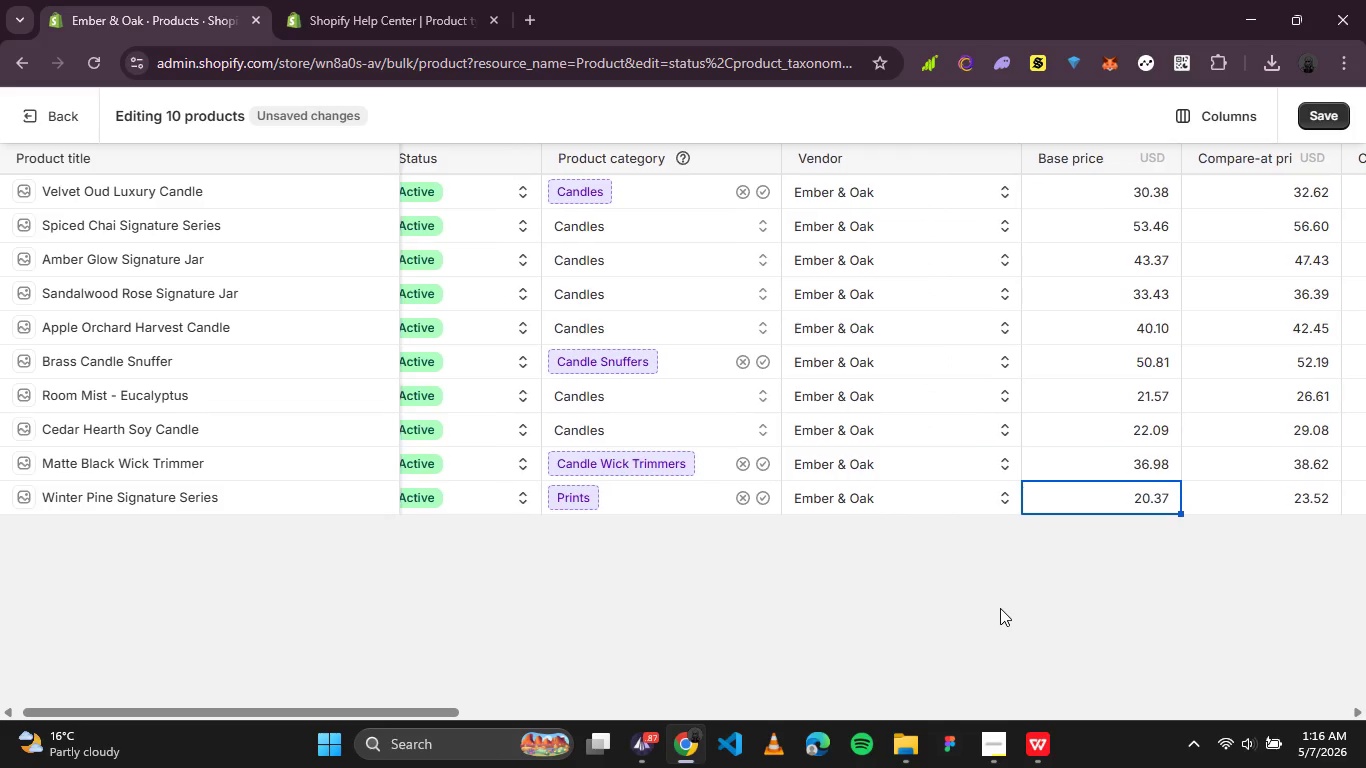 
wait(31.2)
 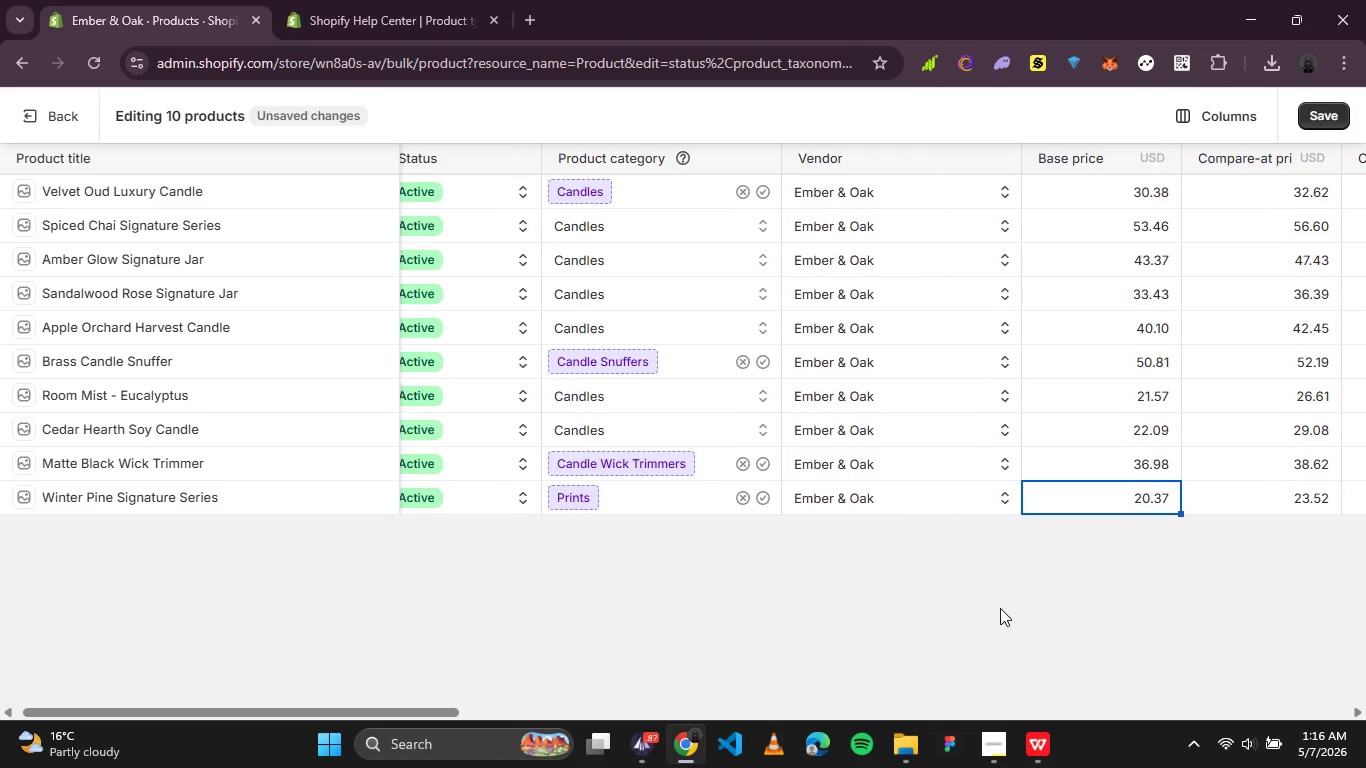 
key(PrintScreen)
 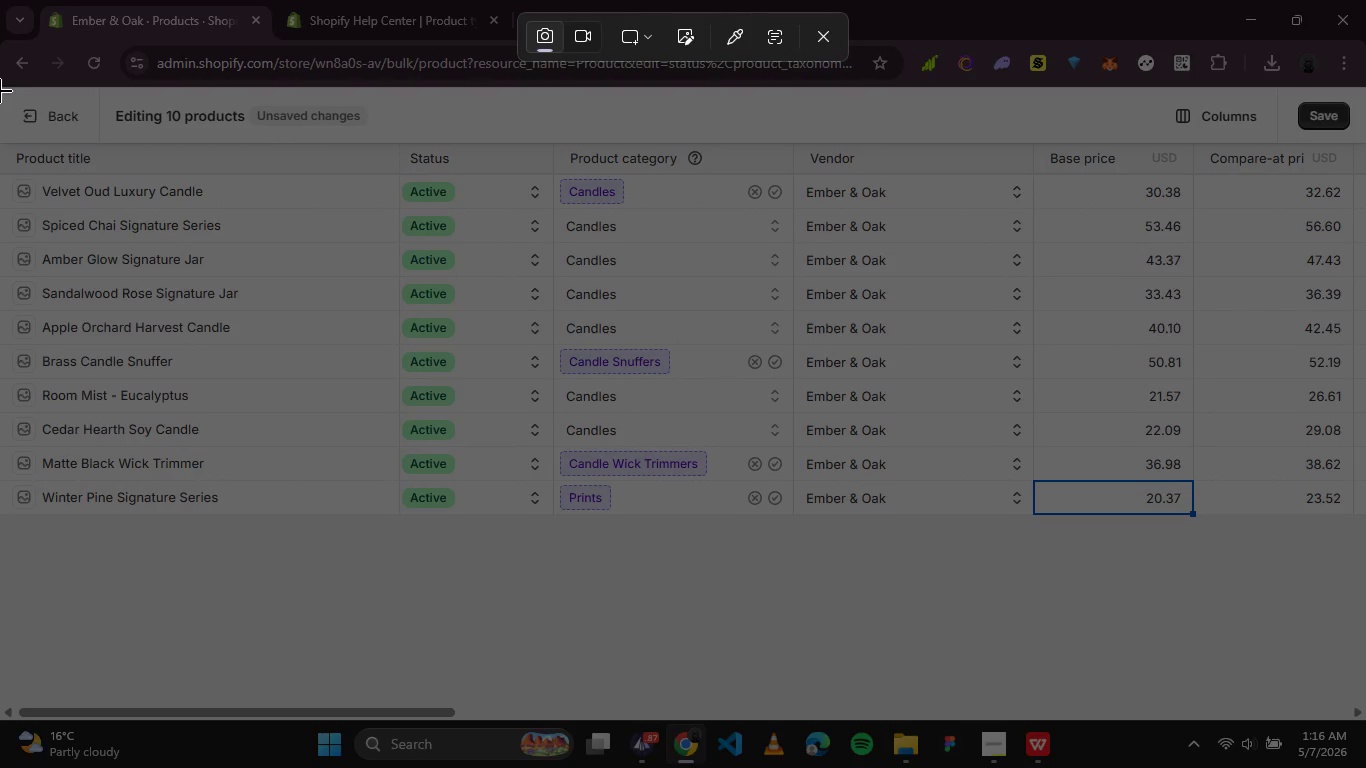 
left_click_drag(start_coordinate=[0, 86], to_coordinate=[1355, 717])
 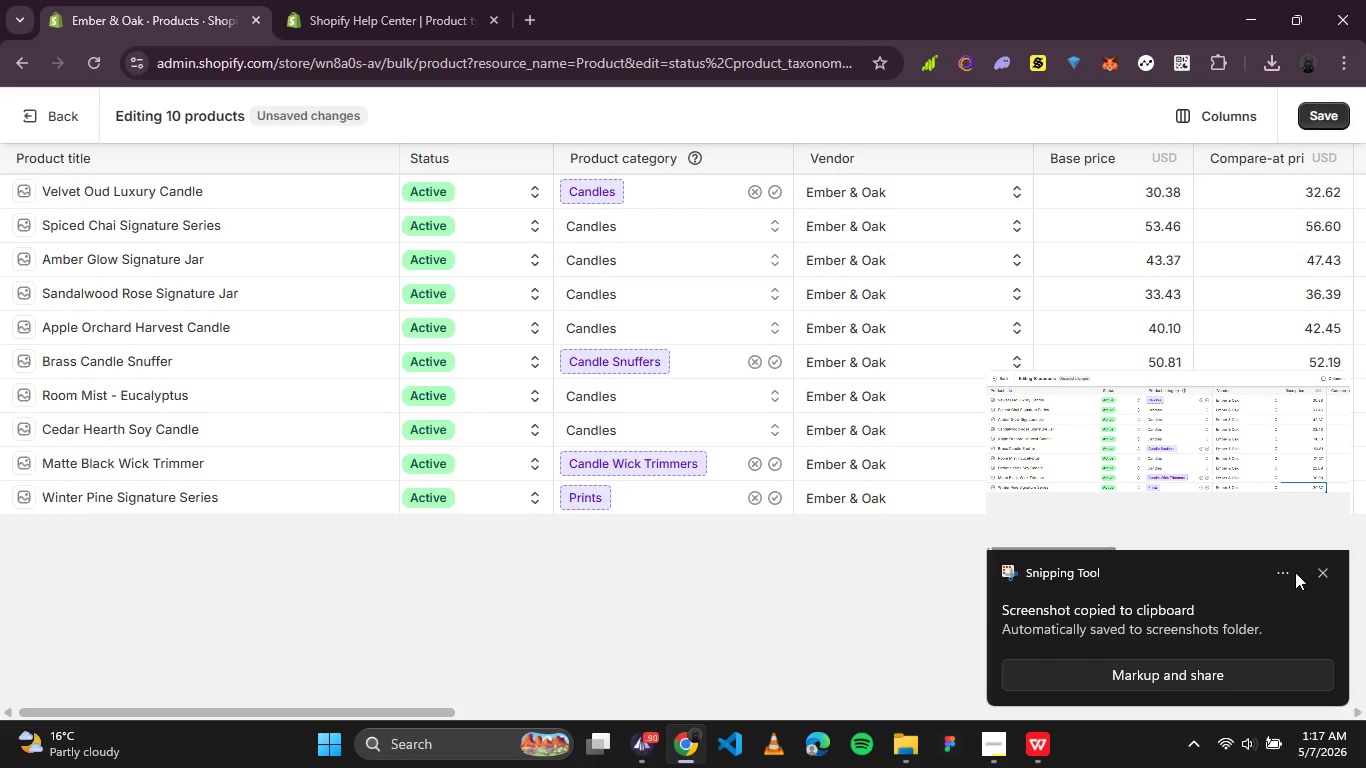 
left_click([1319, 572])
 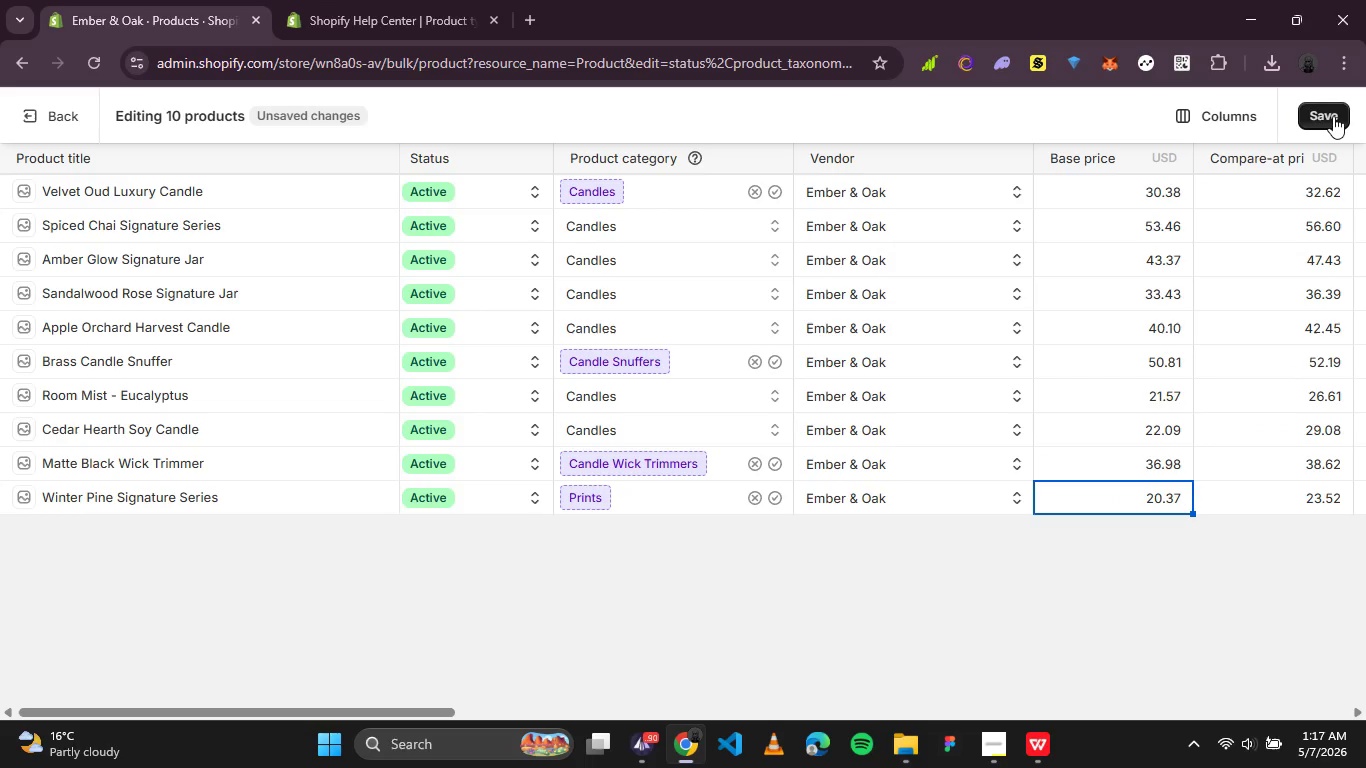 
left_click([1333, 116])
 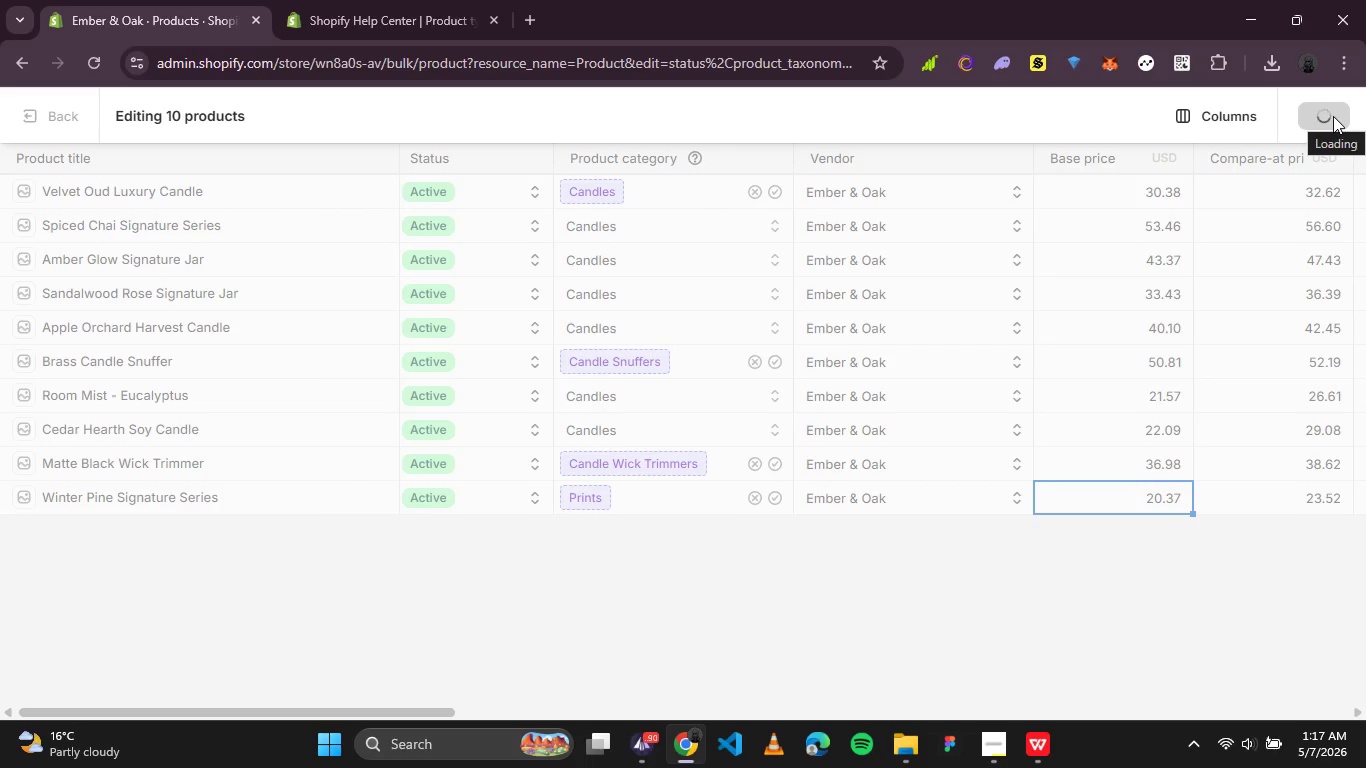 
mouse_move([1237, 271])
 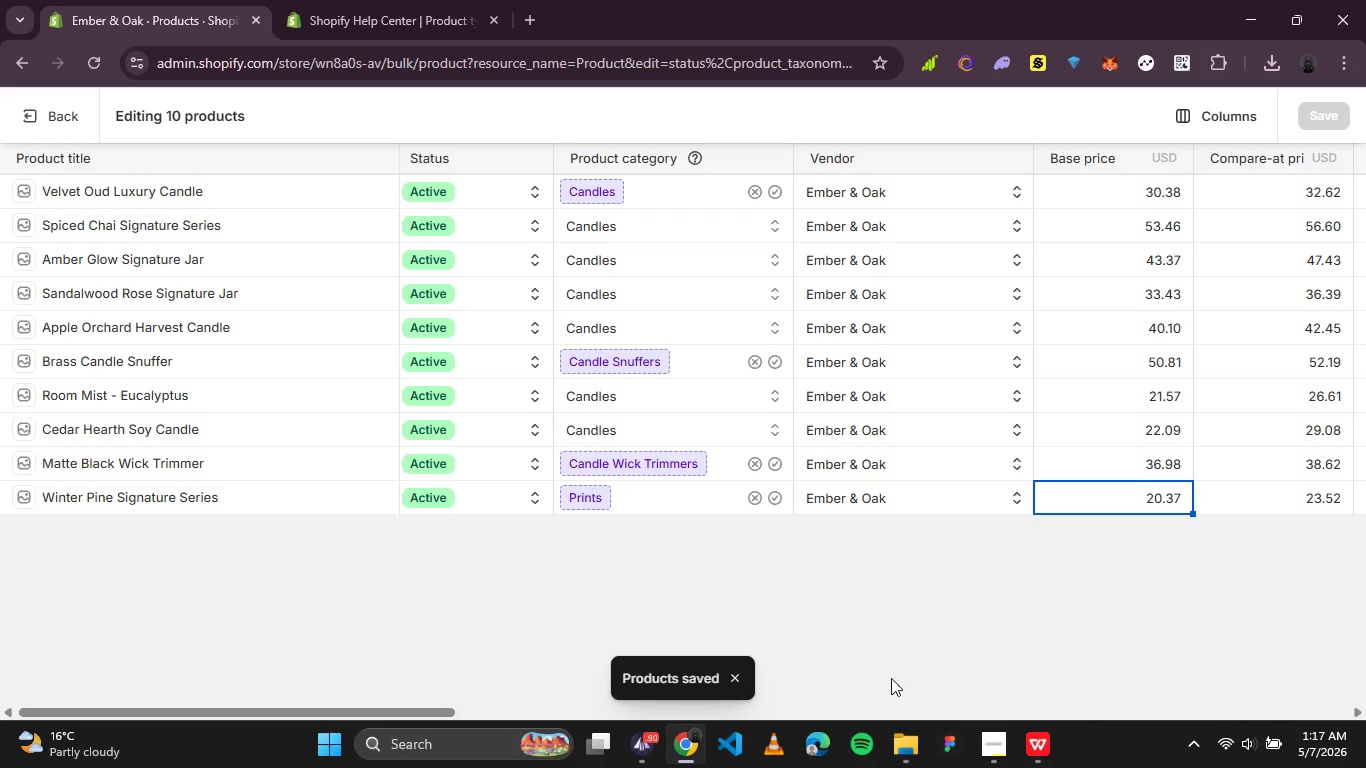 
left_click([740, 676])
 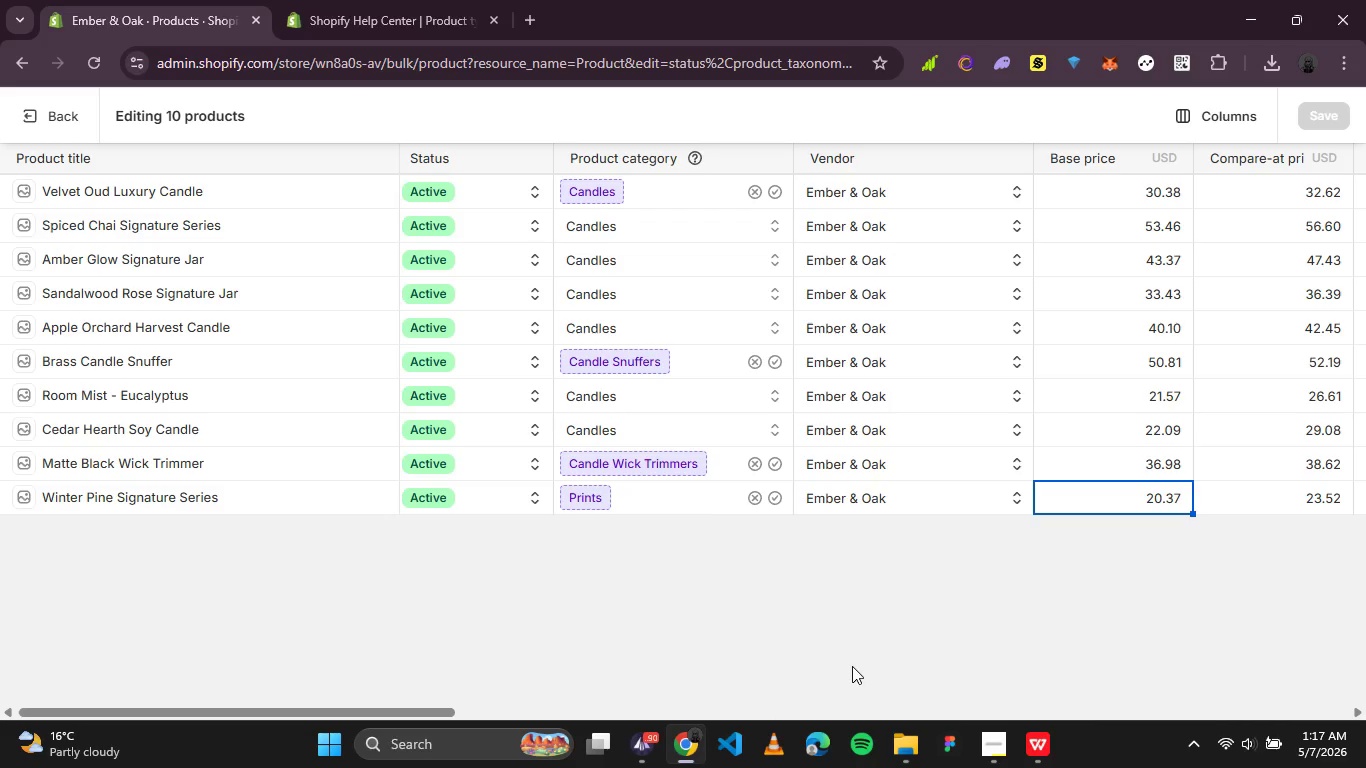 
key(PrintScreen)
 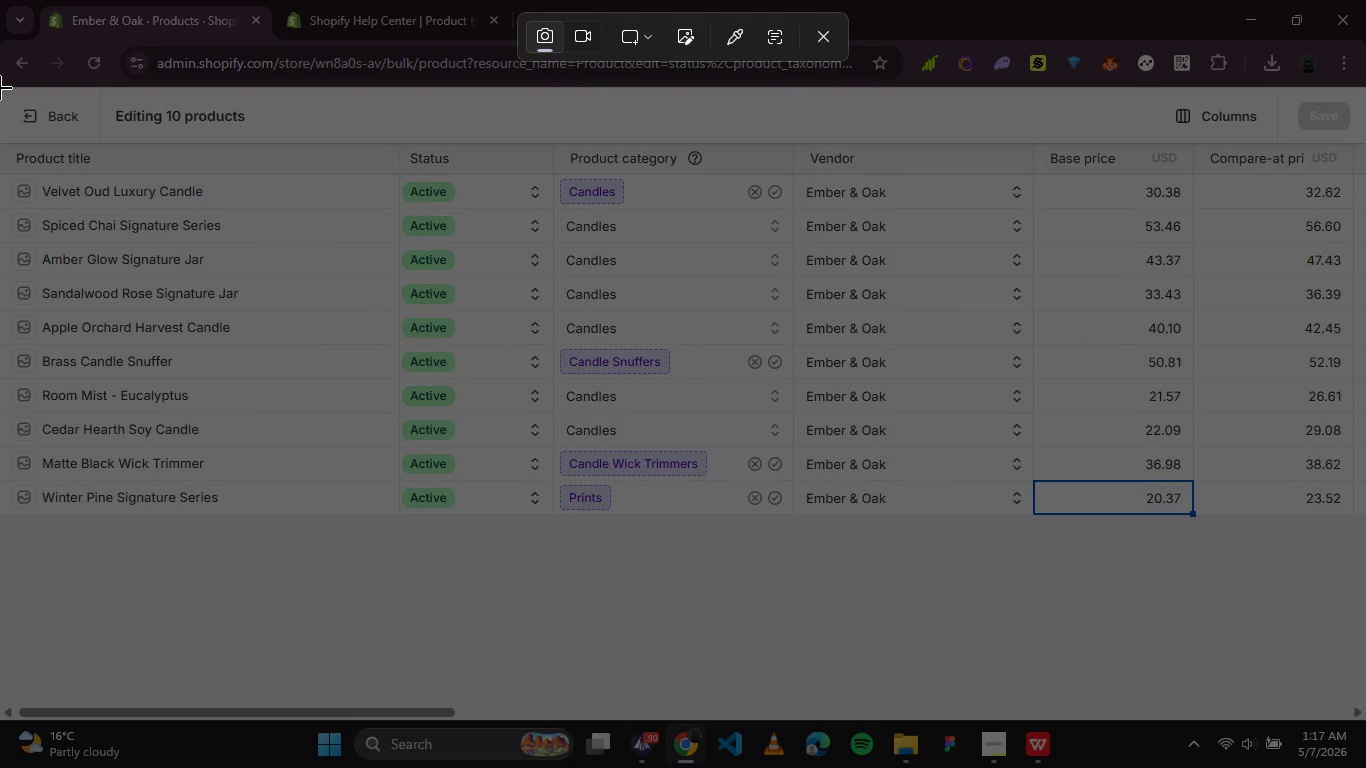 
left_click_drag(start_coordinate=[0, 88], to_coordinate=[1360, 717])
 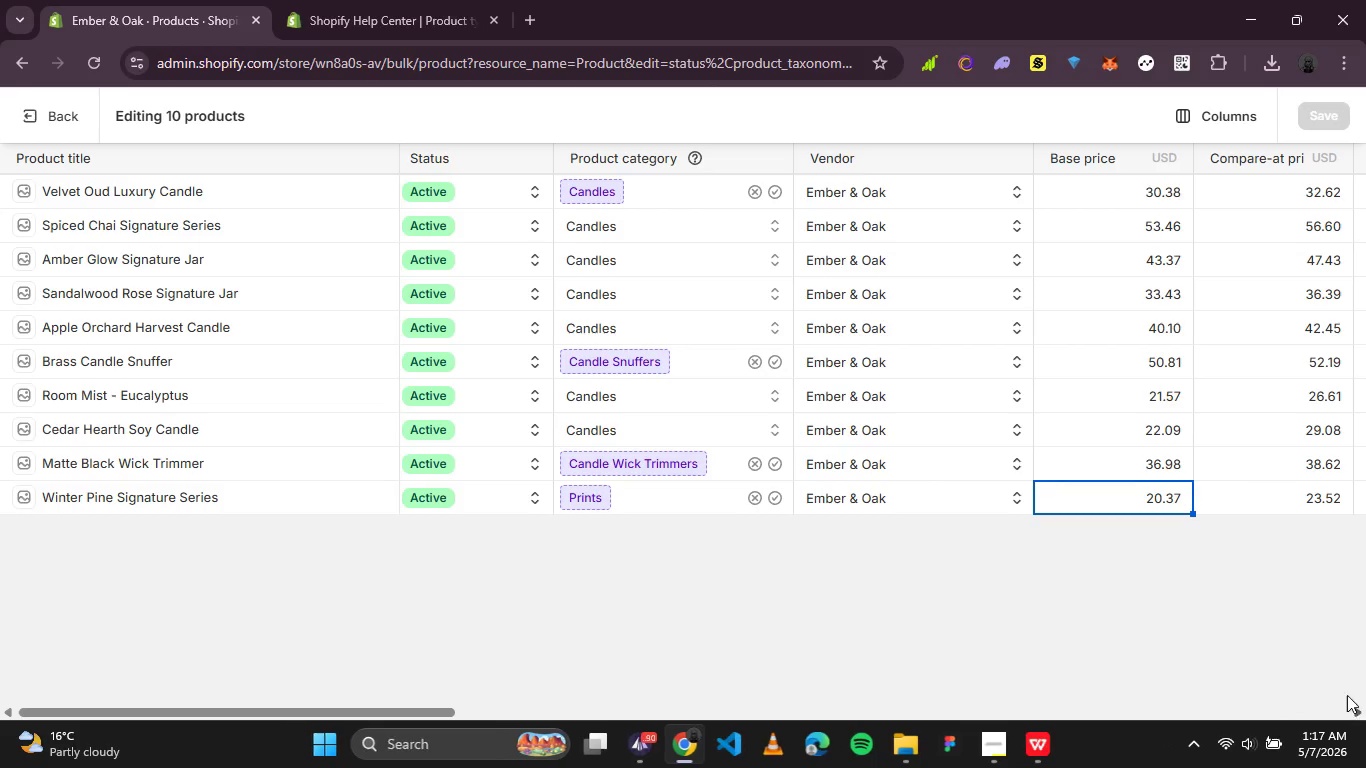 
mouse_move([1289, 647])
 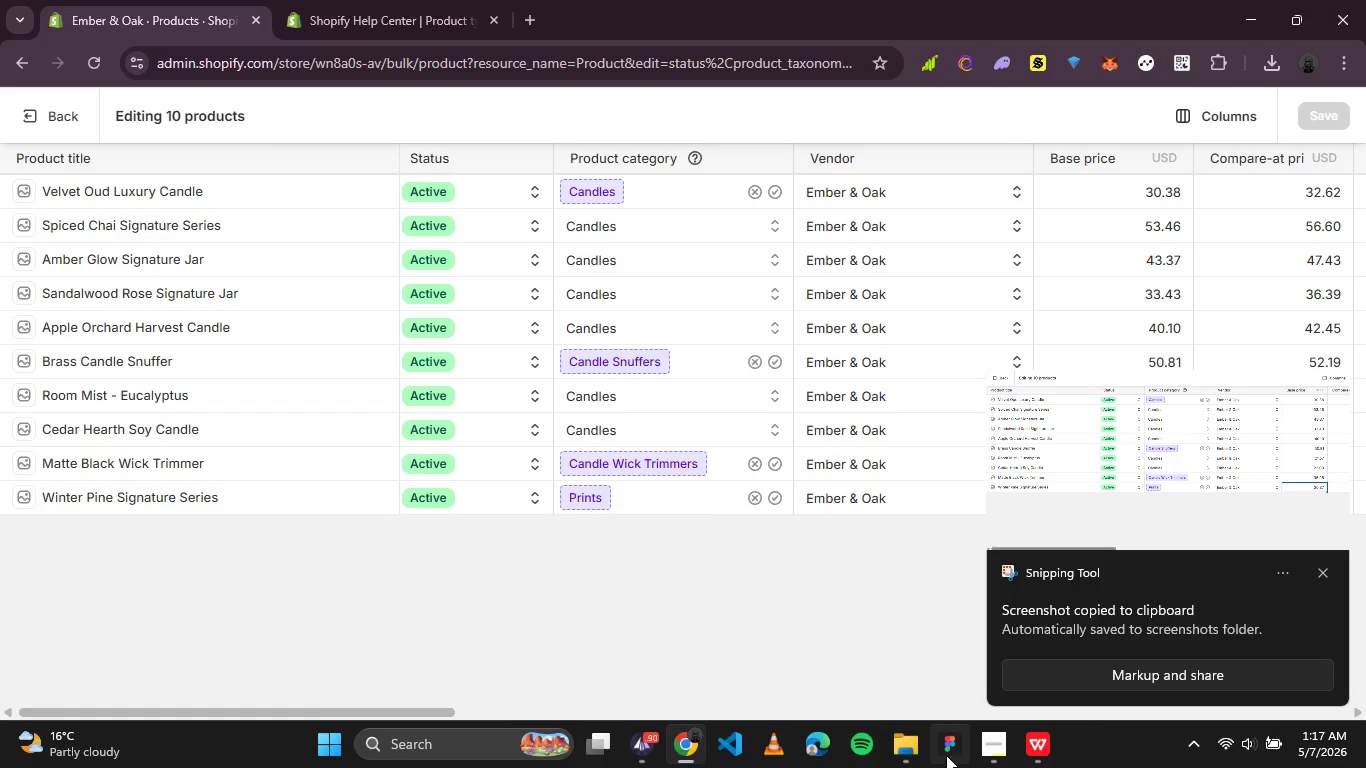 
left_click([916, 755])
 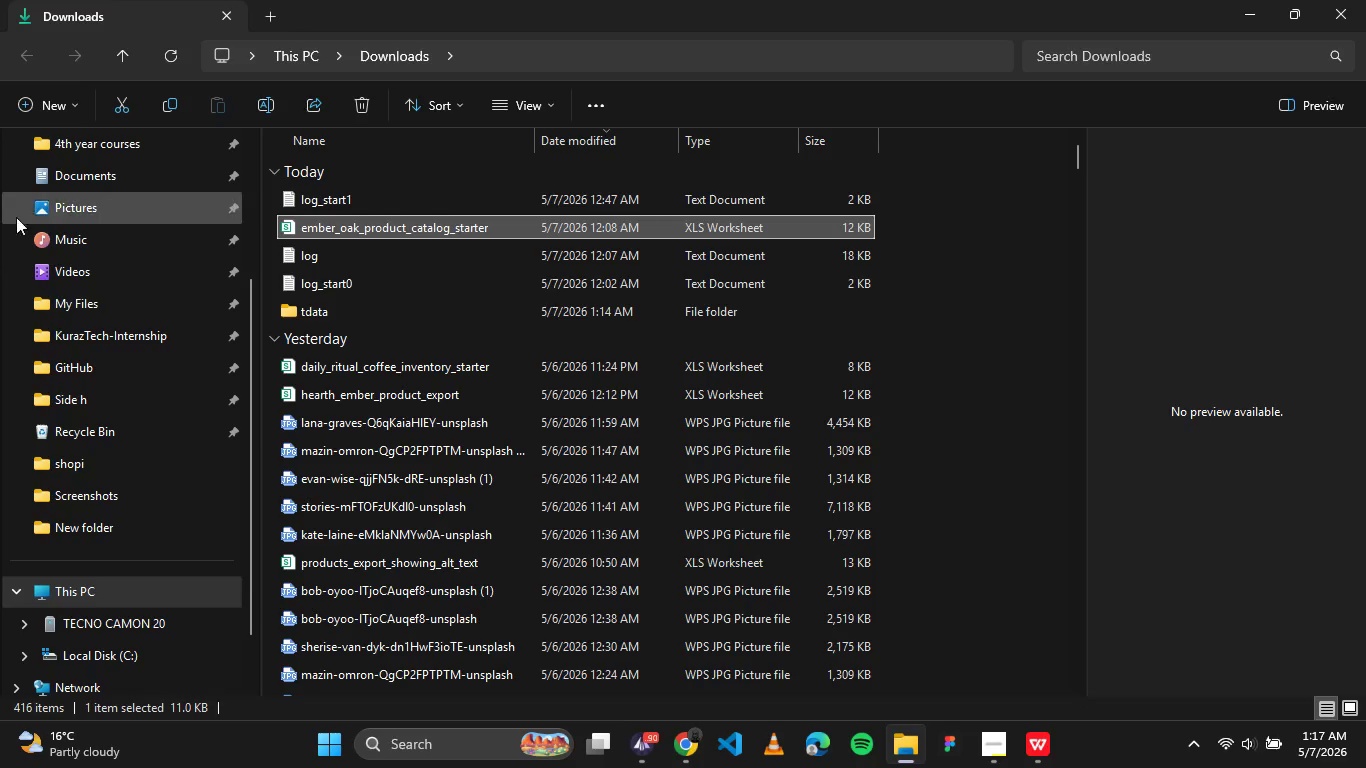 
scroll: coordinate [55, 187], scroll_direction: up, amount: 2.0
 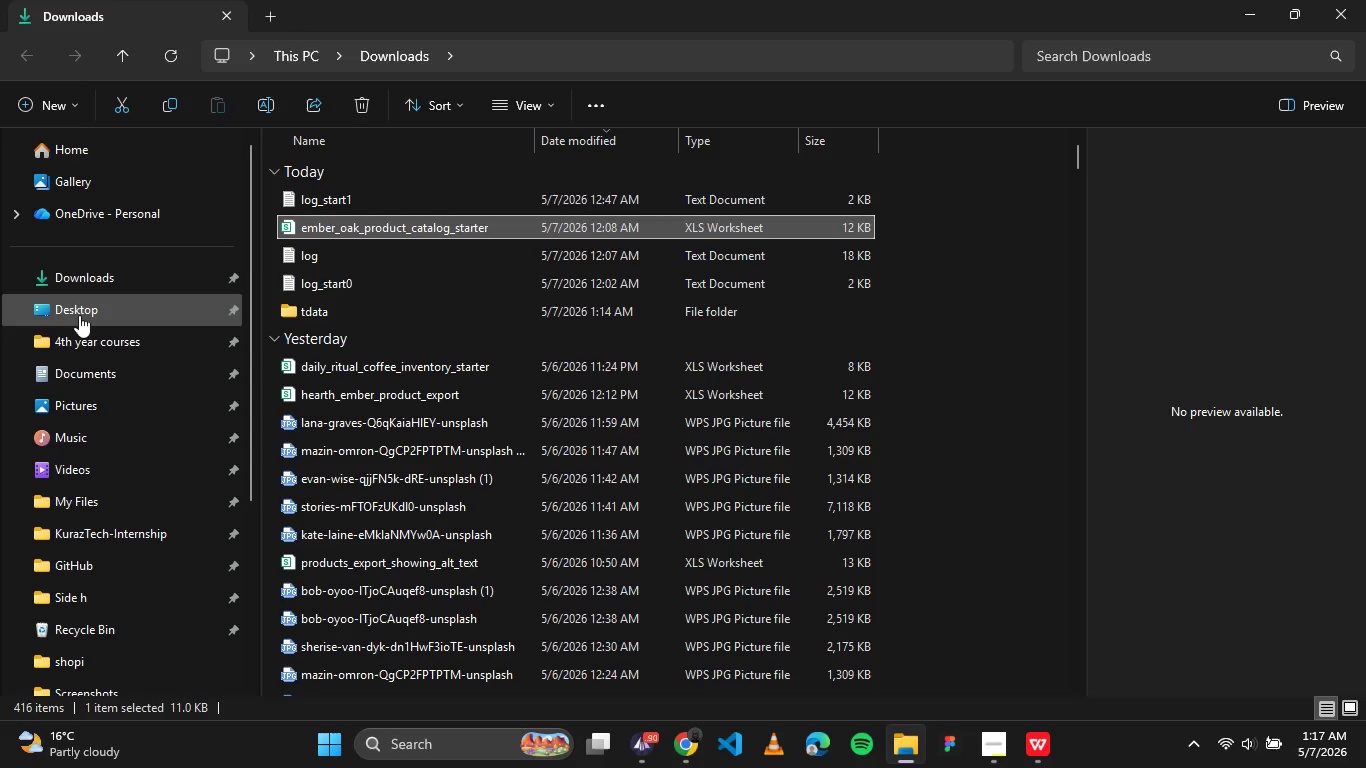 
left_click([79, 315])
 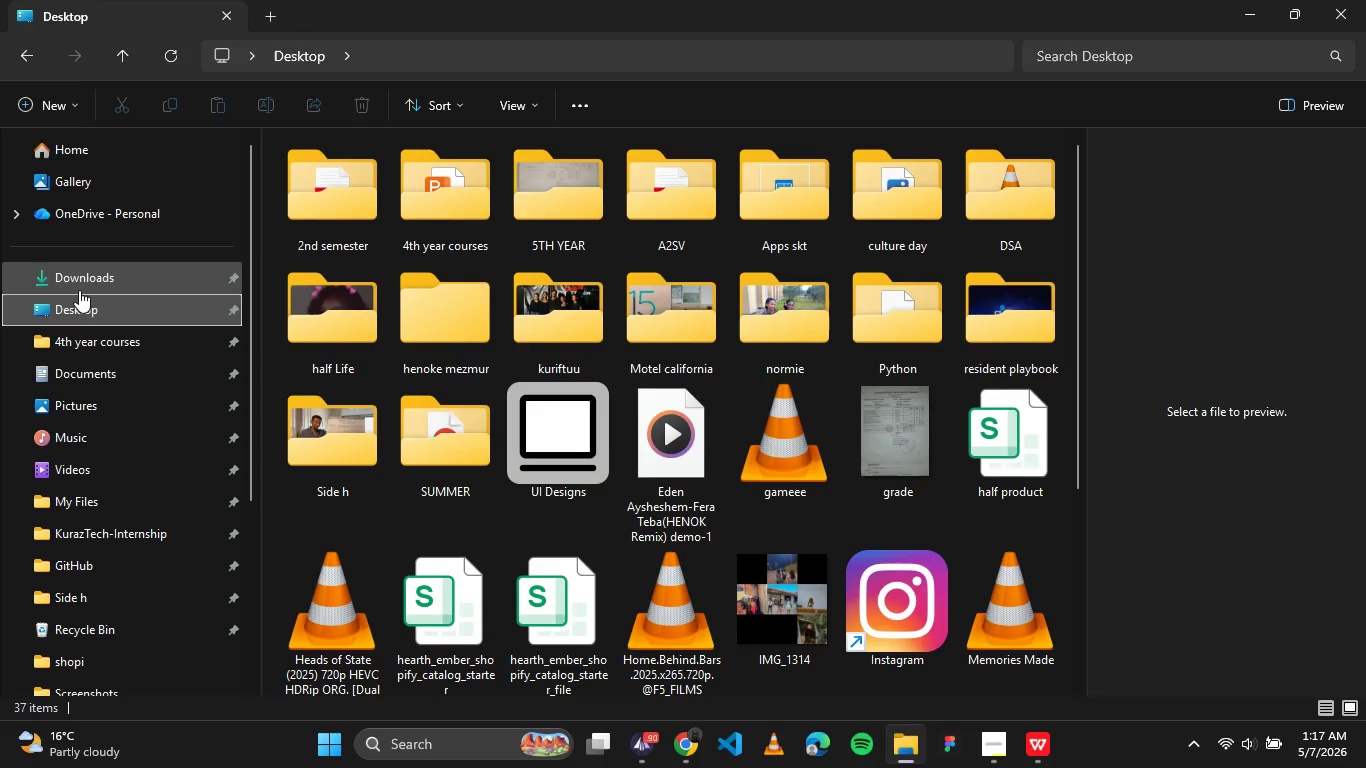 
left_click([79, 287])
 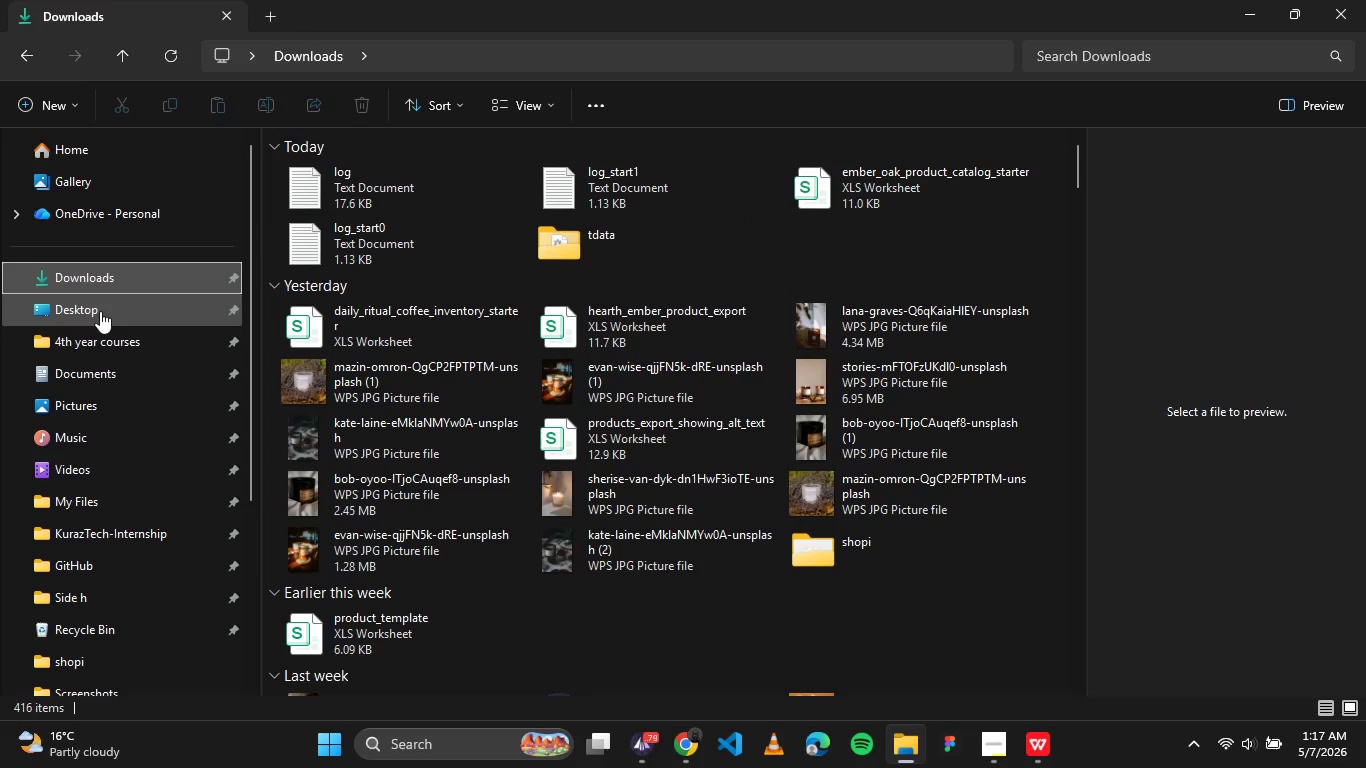 
wait(5.61)
 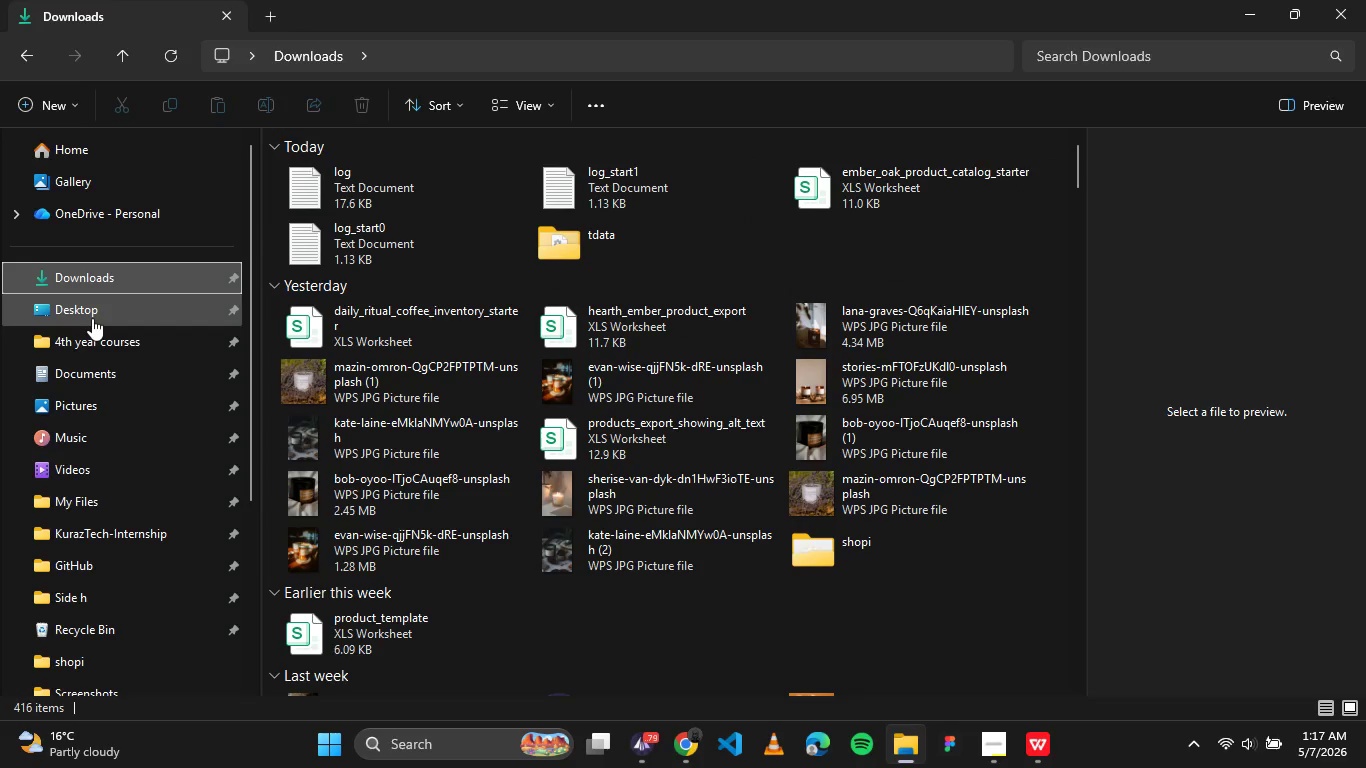 
left_click([106, 408])
 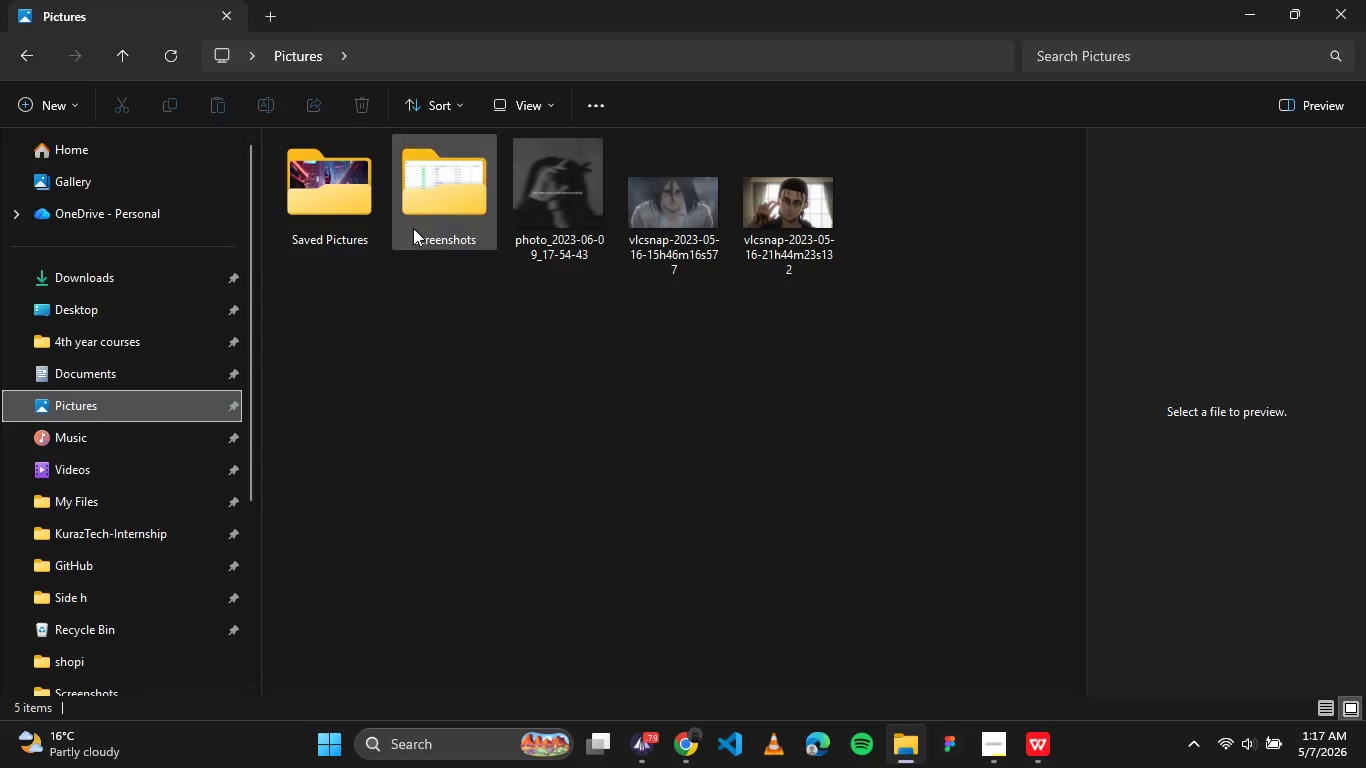 
double_click([416, 224])
 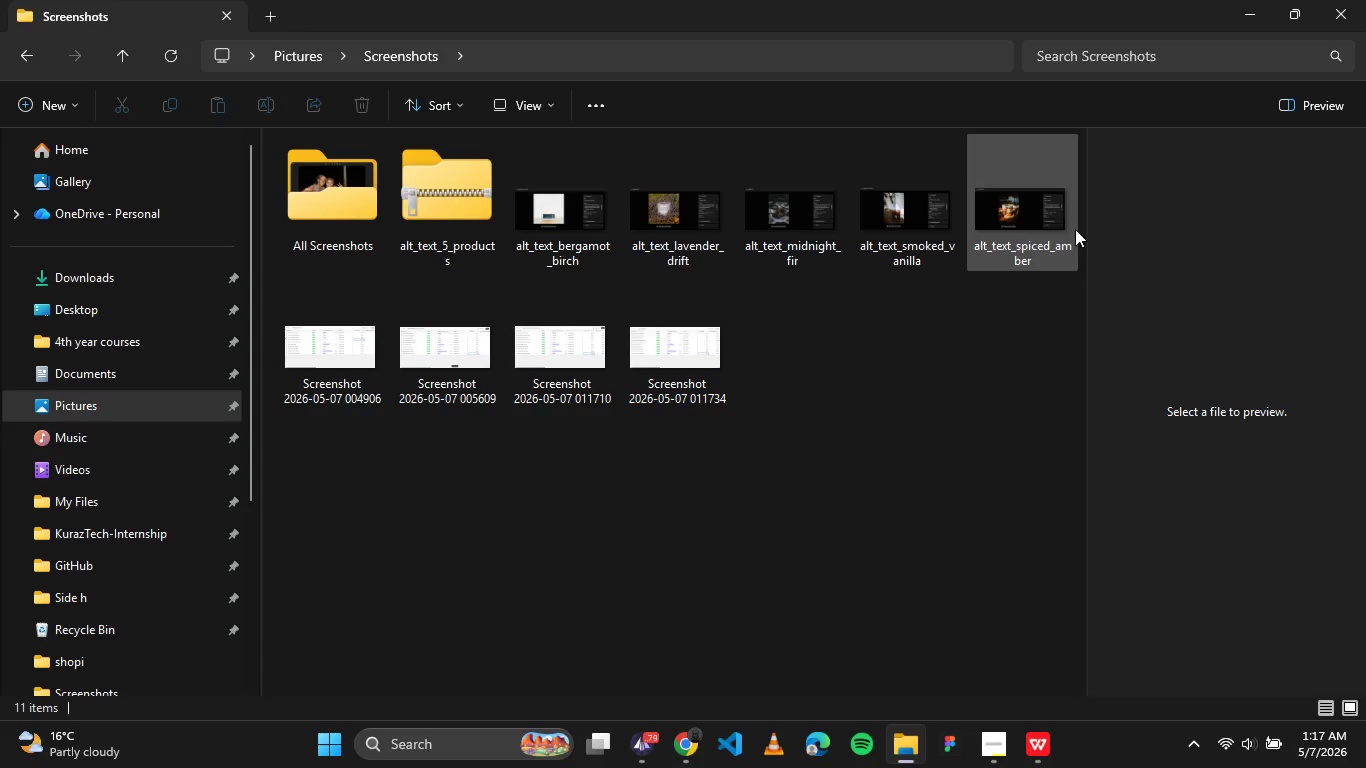 
left_click_drag(start_coordinate=[1081, 228], to_coordinate=[481, 209])
 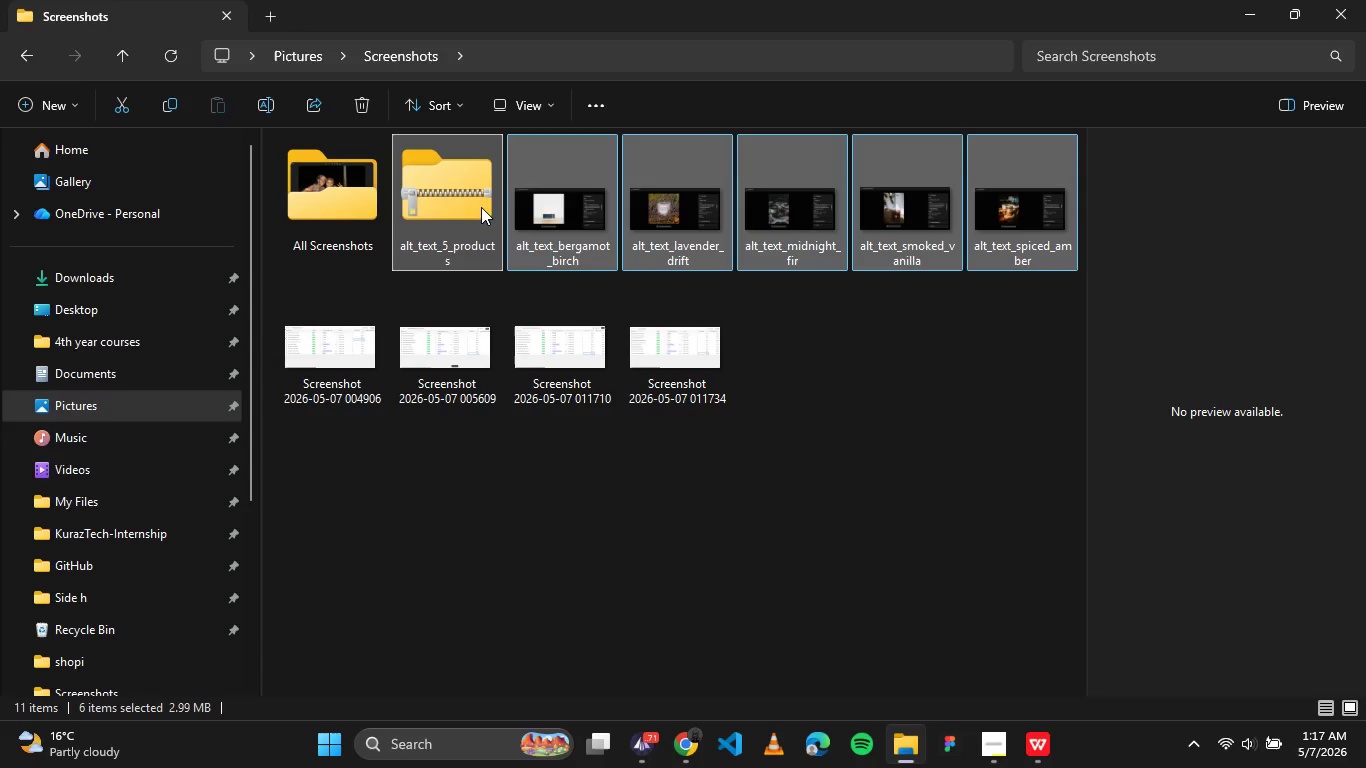 
key(Delete)
 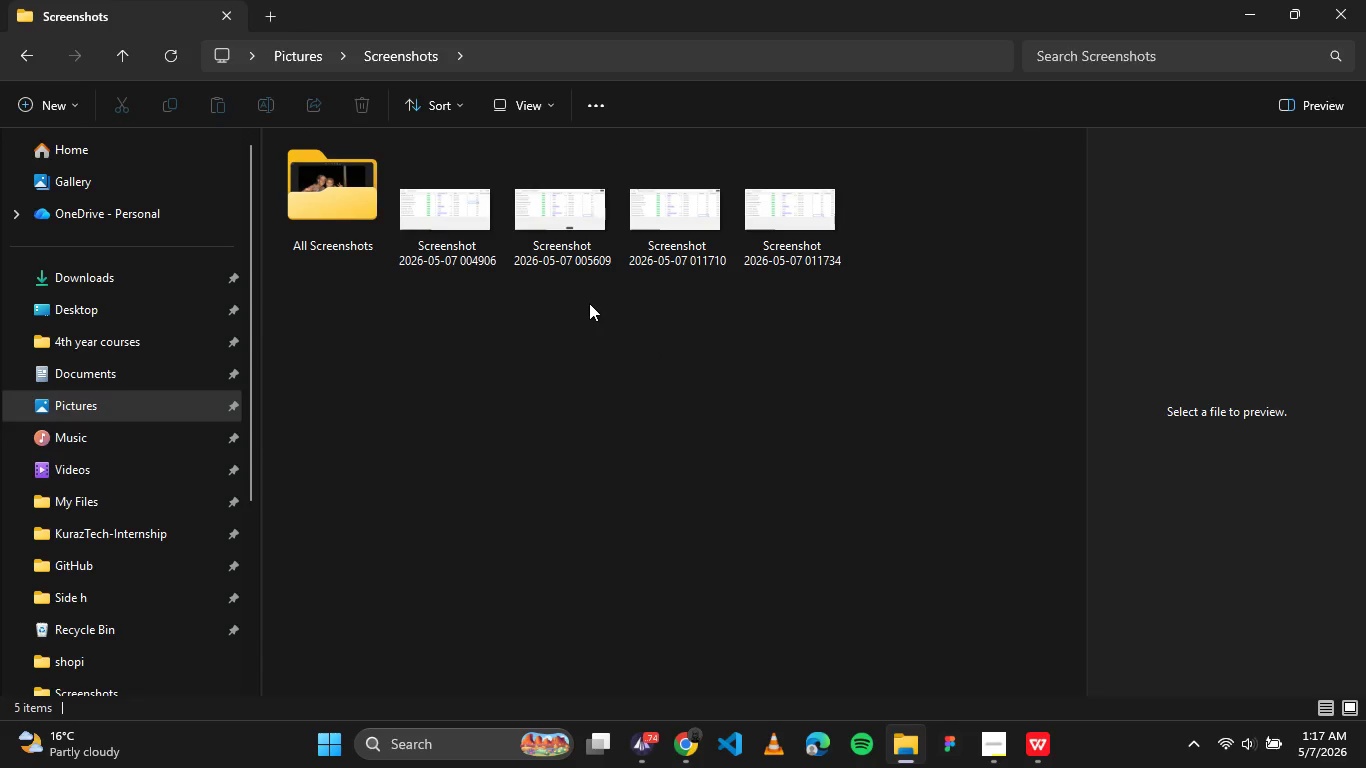 
double_click([477, 202])
 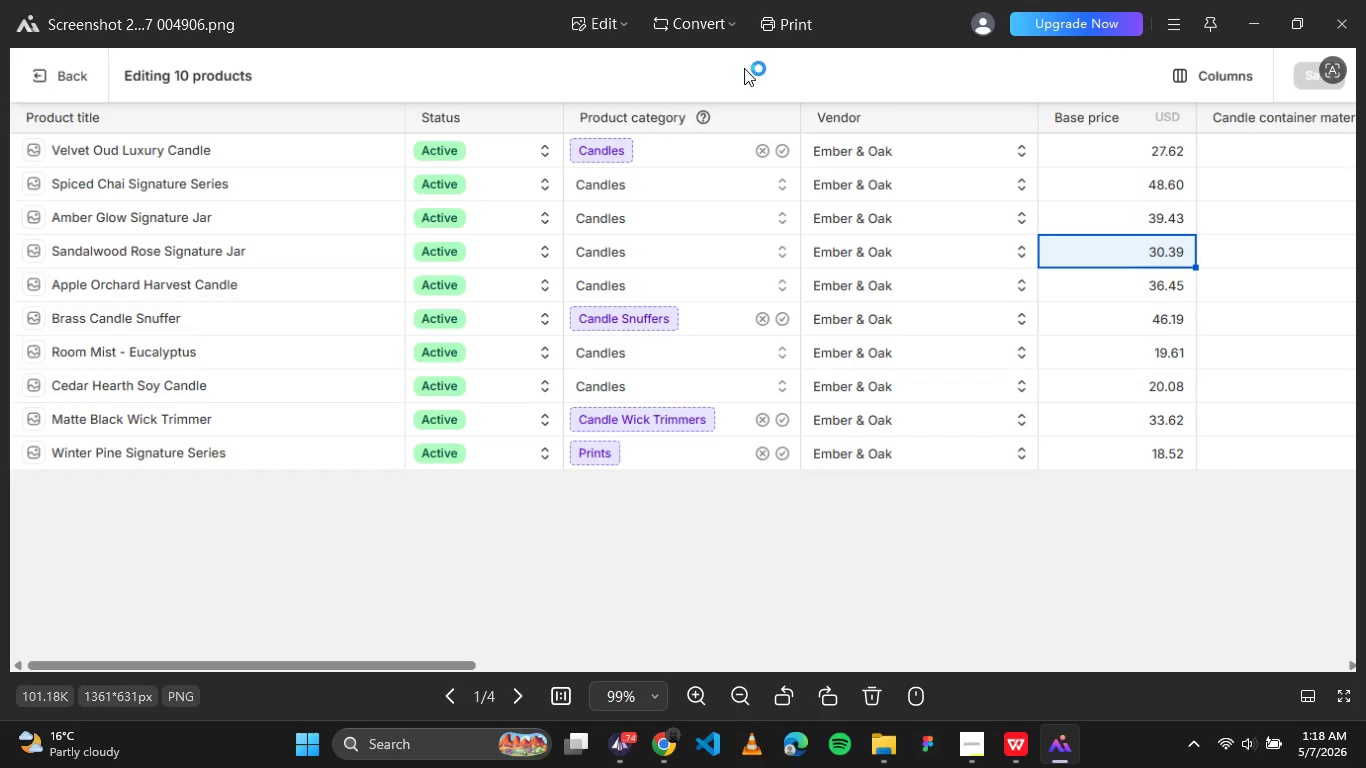 
wait(6.2)
 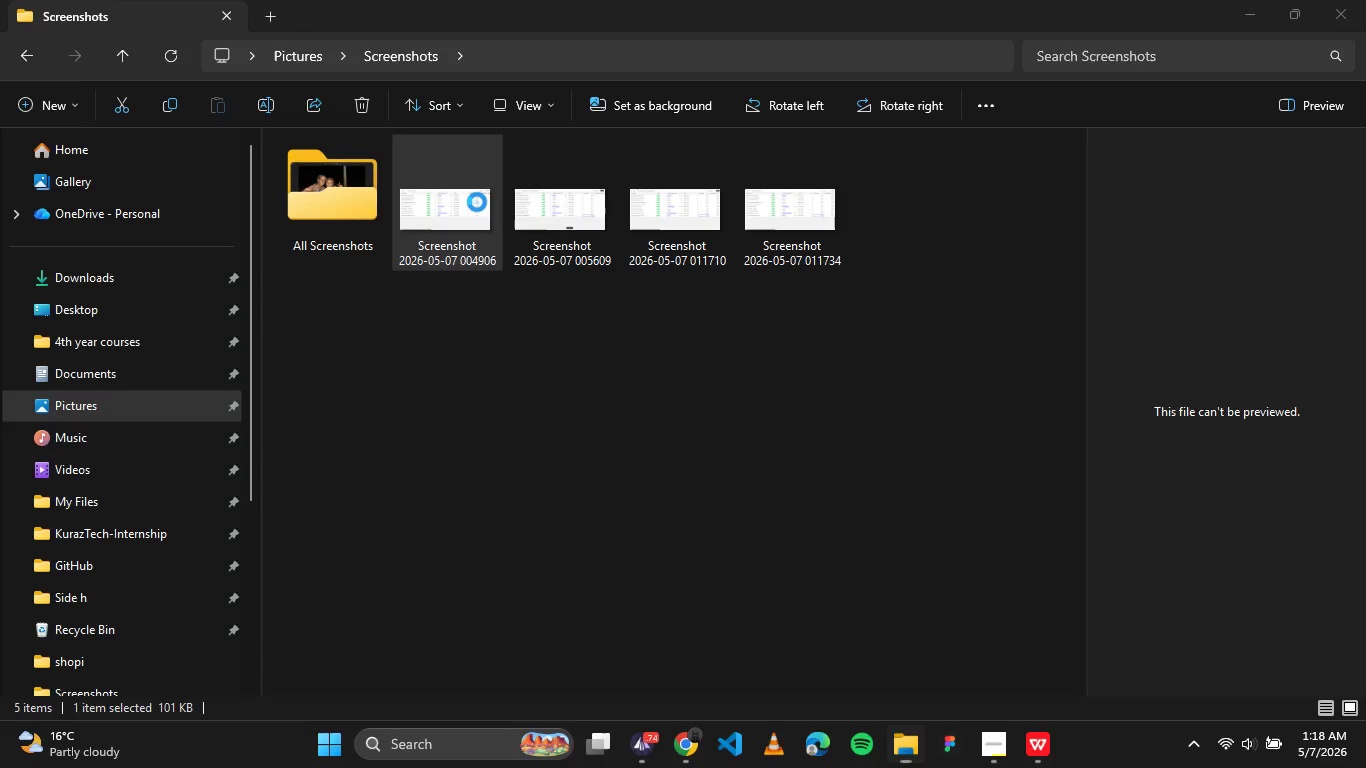 
left_click([1343, 36])
 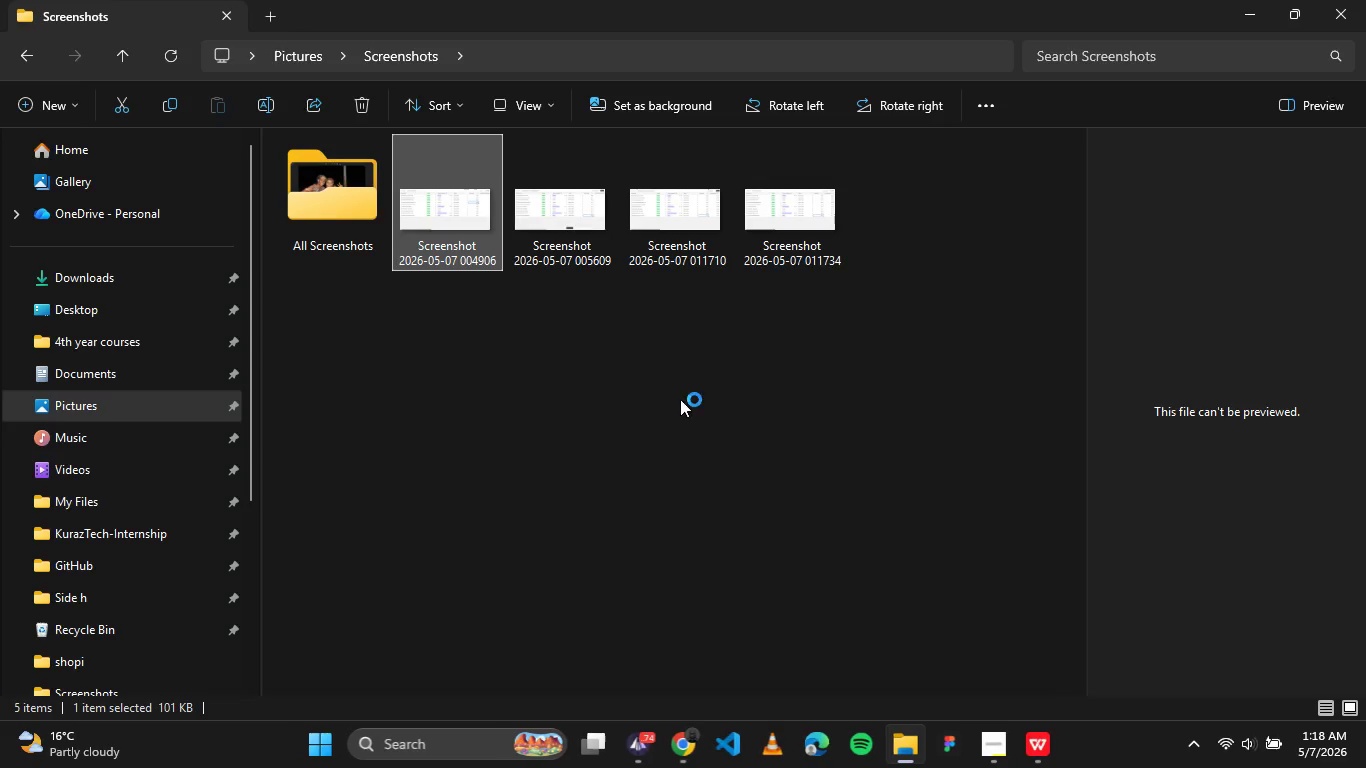 
left_click([671, 404])
 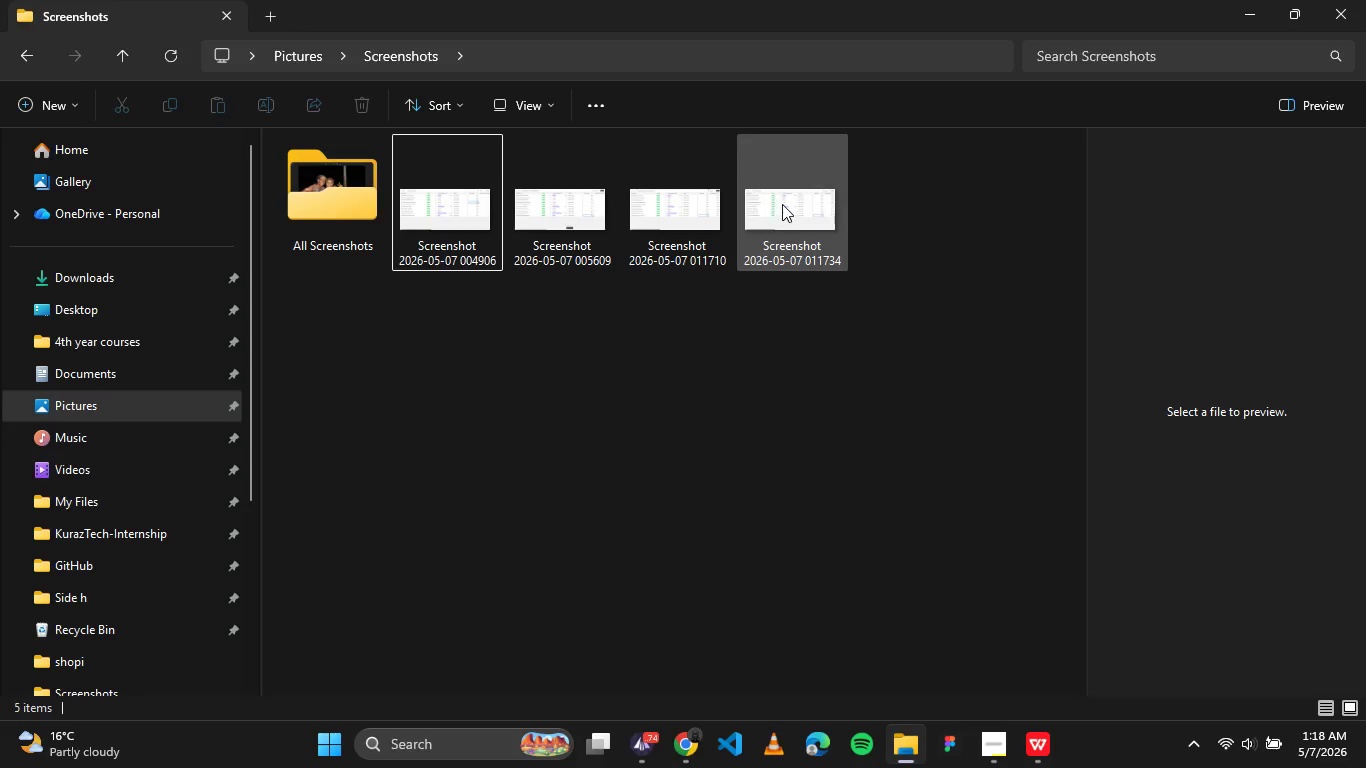 
double_click([782, 204])
 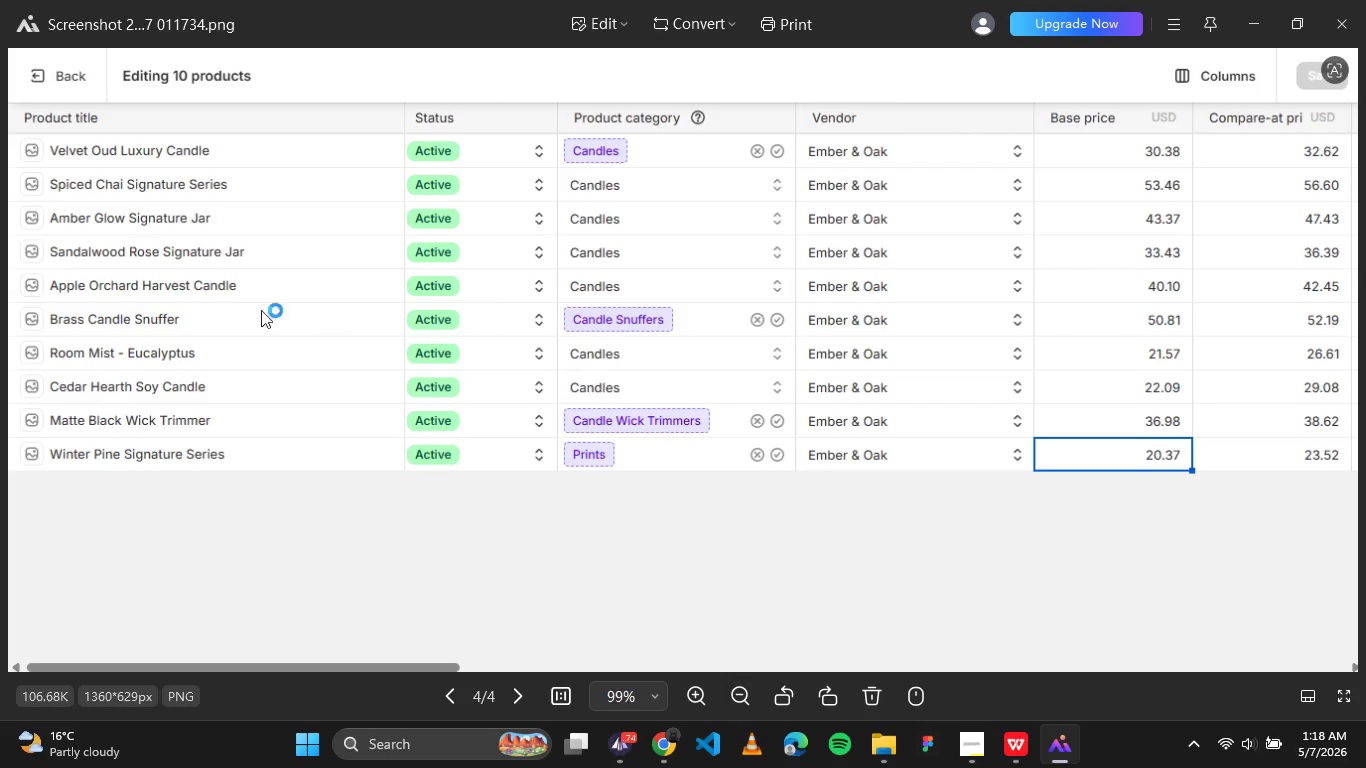 
left_click([42, 354])
 